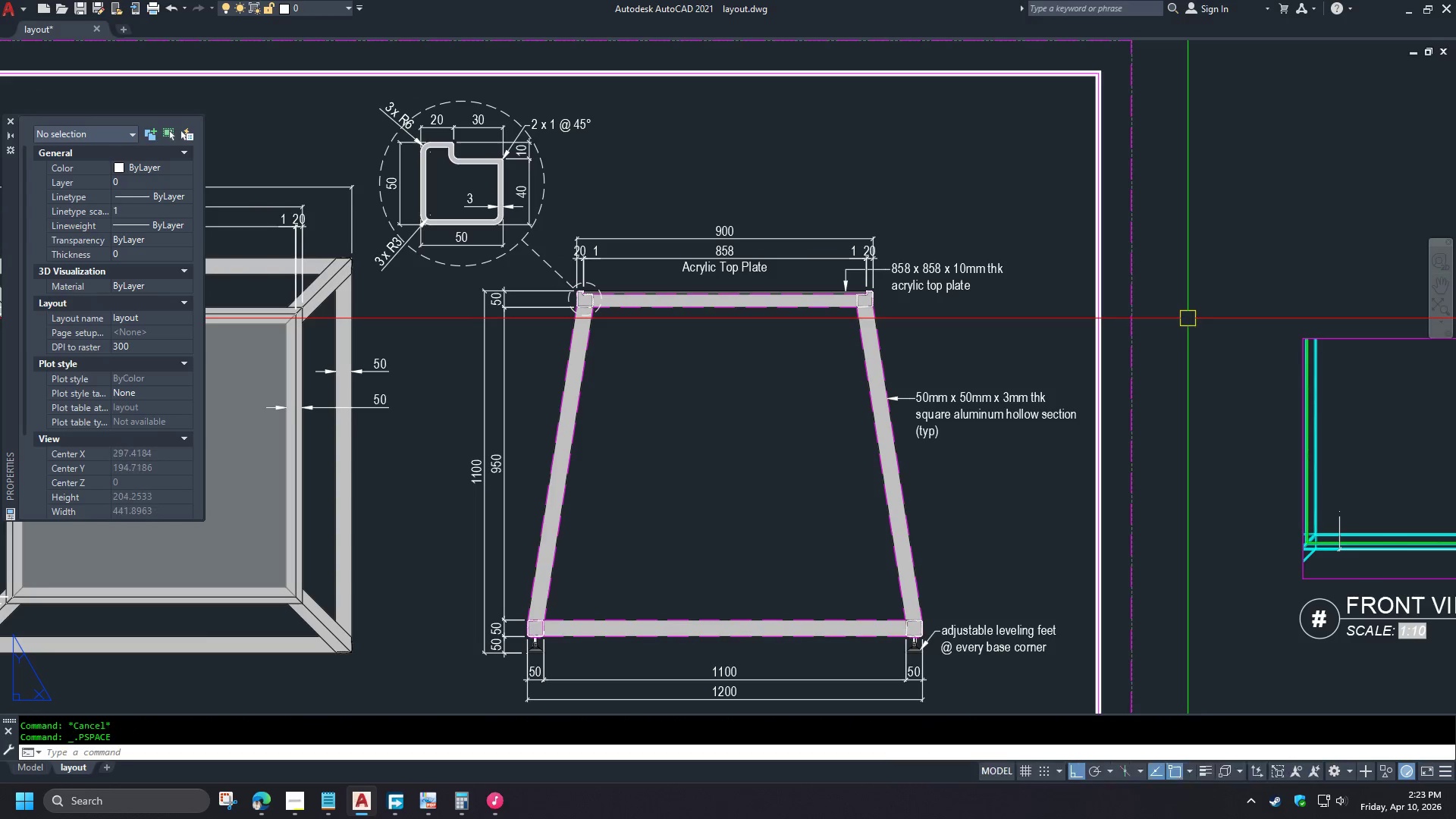 
key(Control+ControlLeft)
 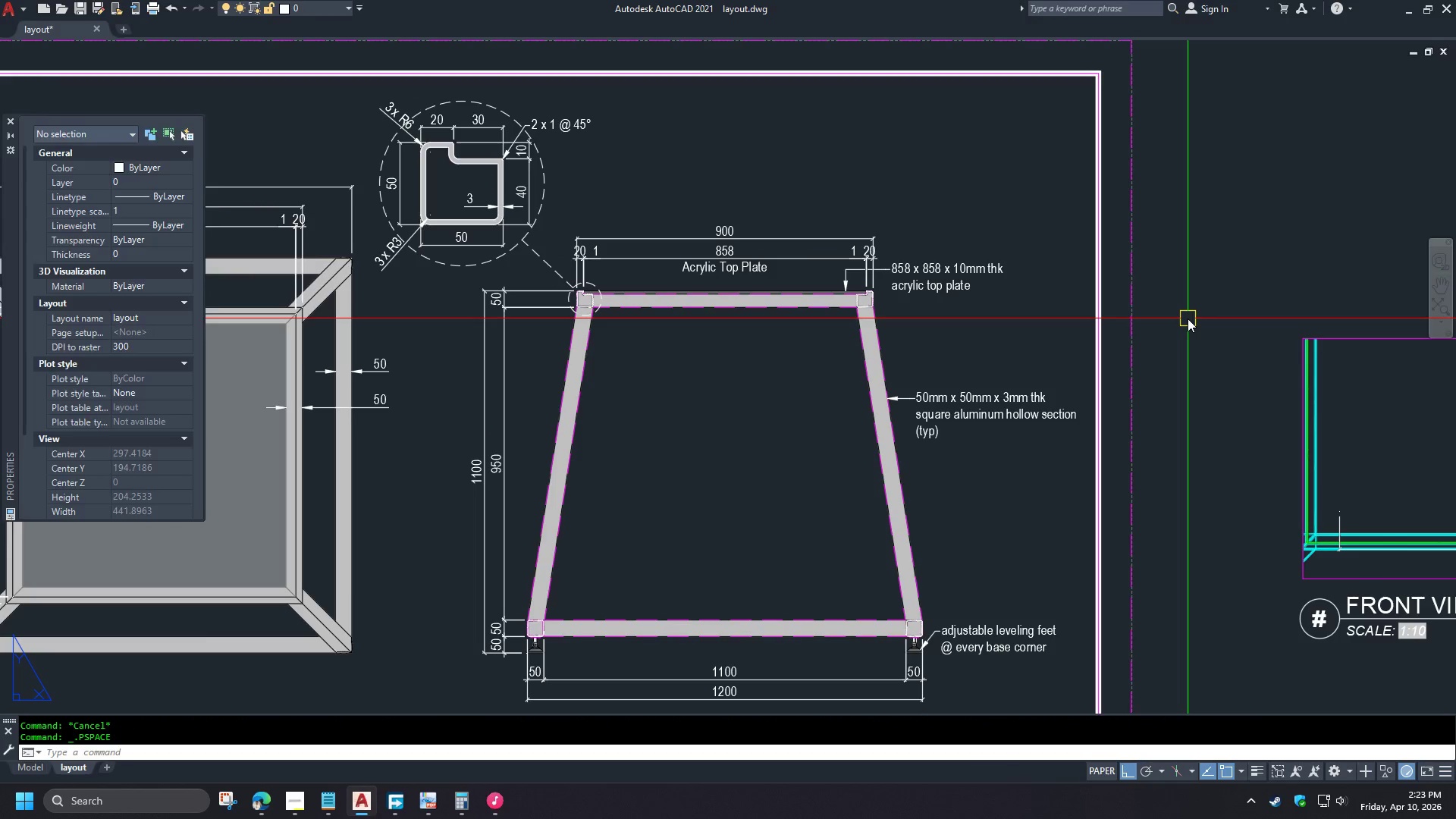 
key(Control+1)
 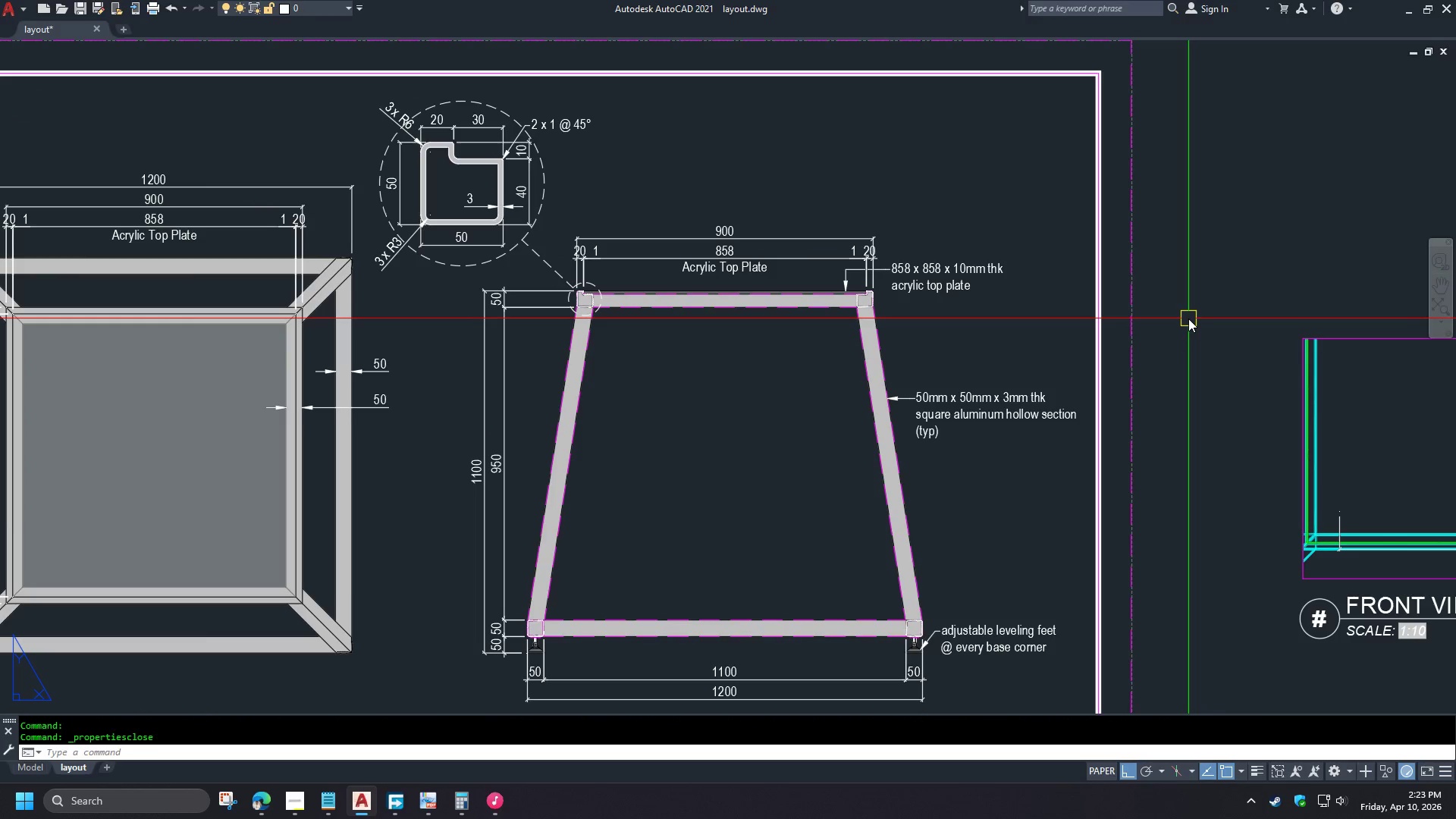 
key(Escape)
type(PRE )
 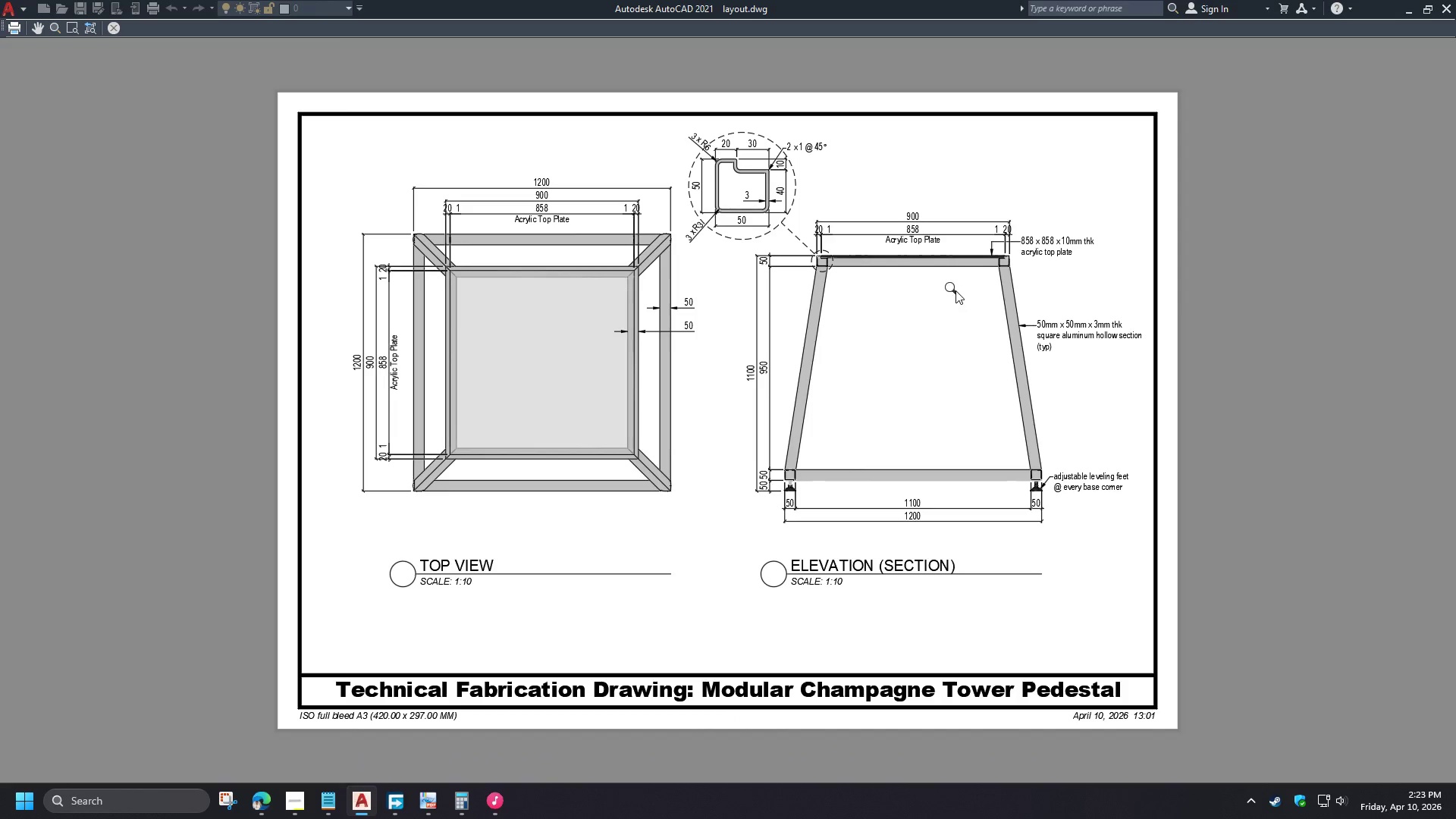 
scroll: coordinate [852, 233], scroll_direction: up, amount: 2.0
 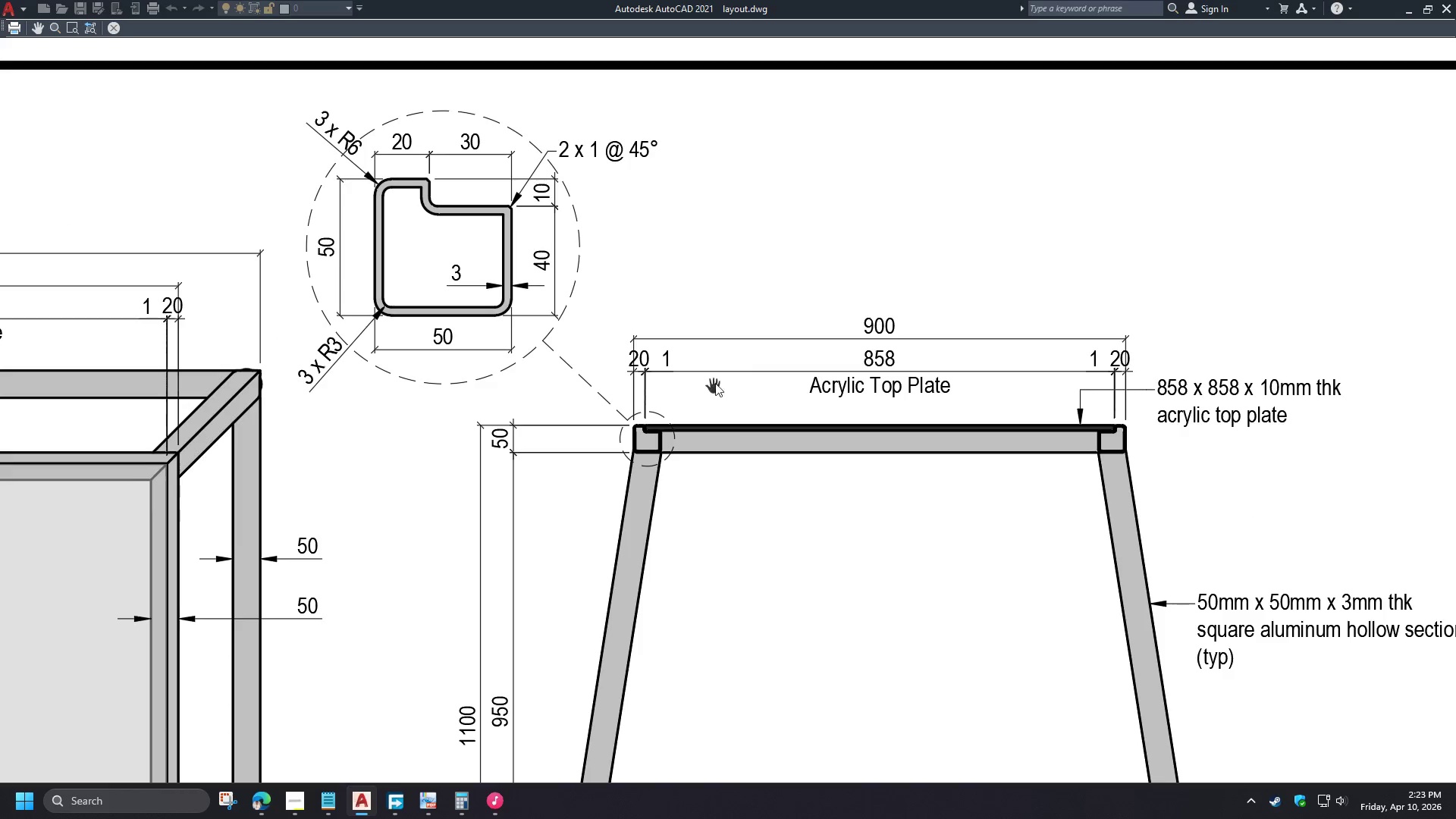 
scroll: coordinate [670, 314], scroll_direction: down, amount: 1.0
 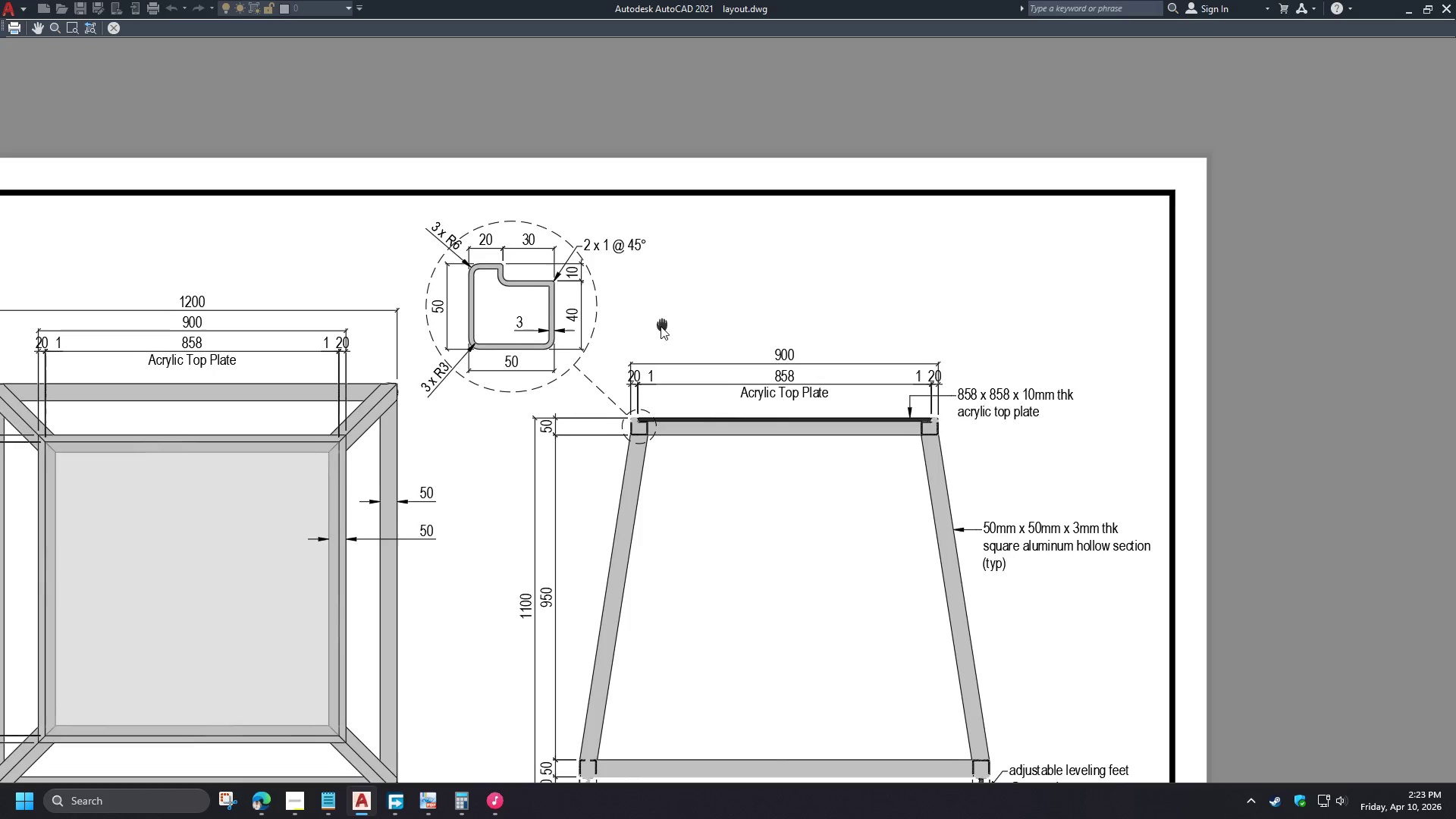 
scroll: coordinate [657, 326], scroll_direction: up, amount: 1.0
 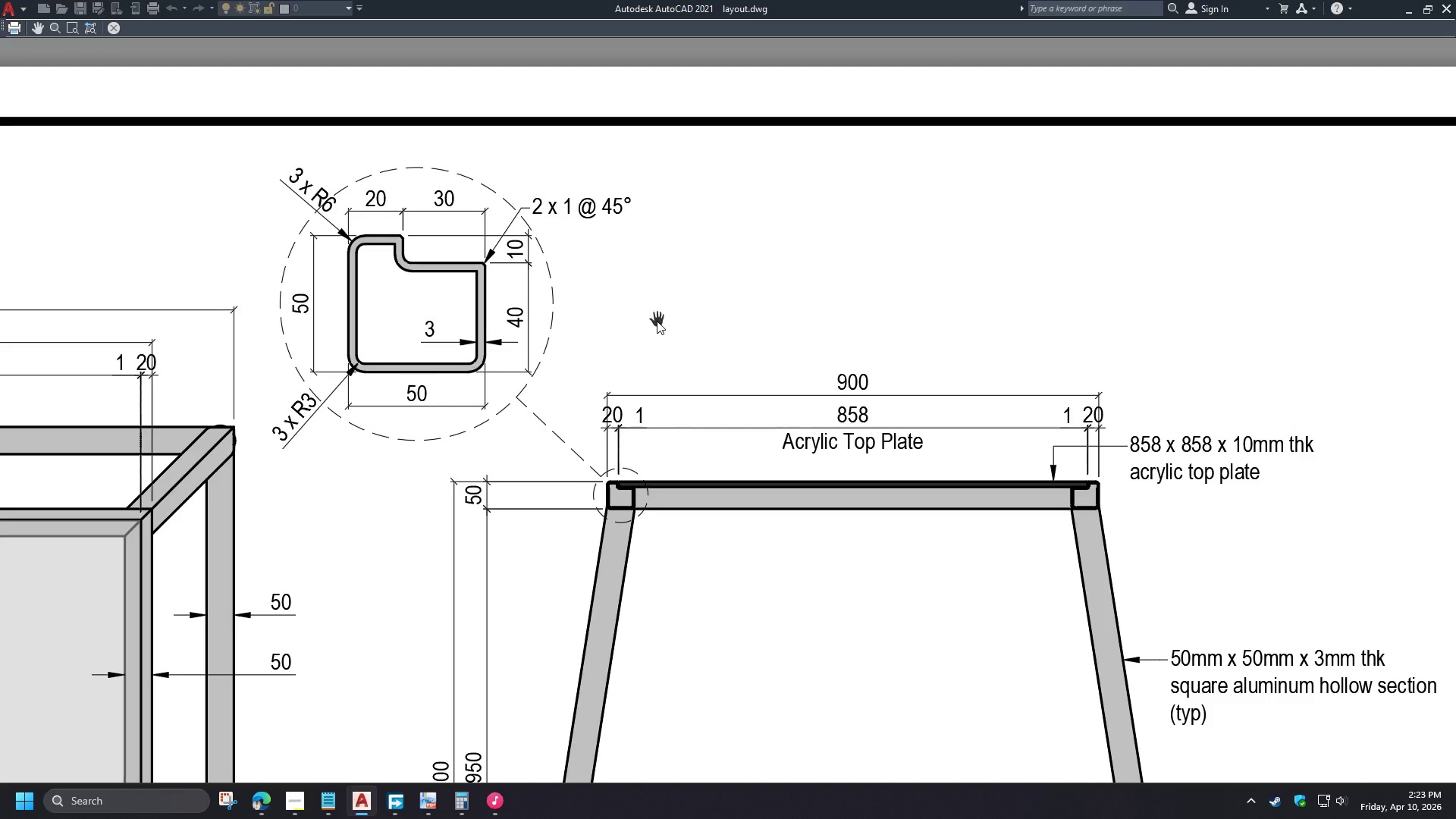 
scroll: coordinate [595, 209], scroll_direction: down, amount: 3.0
 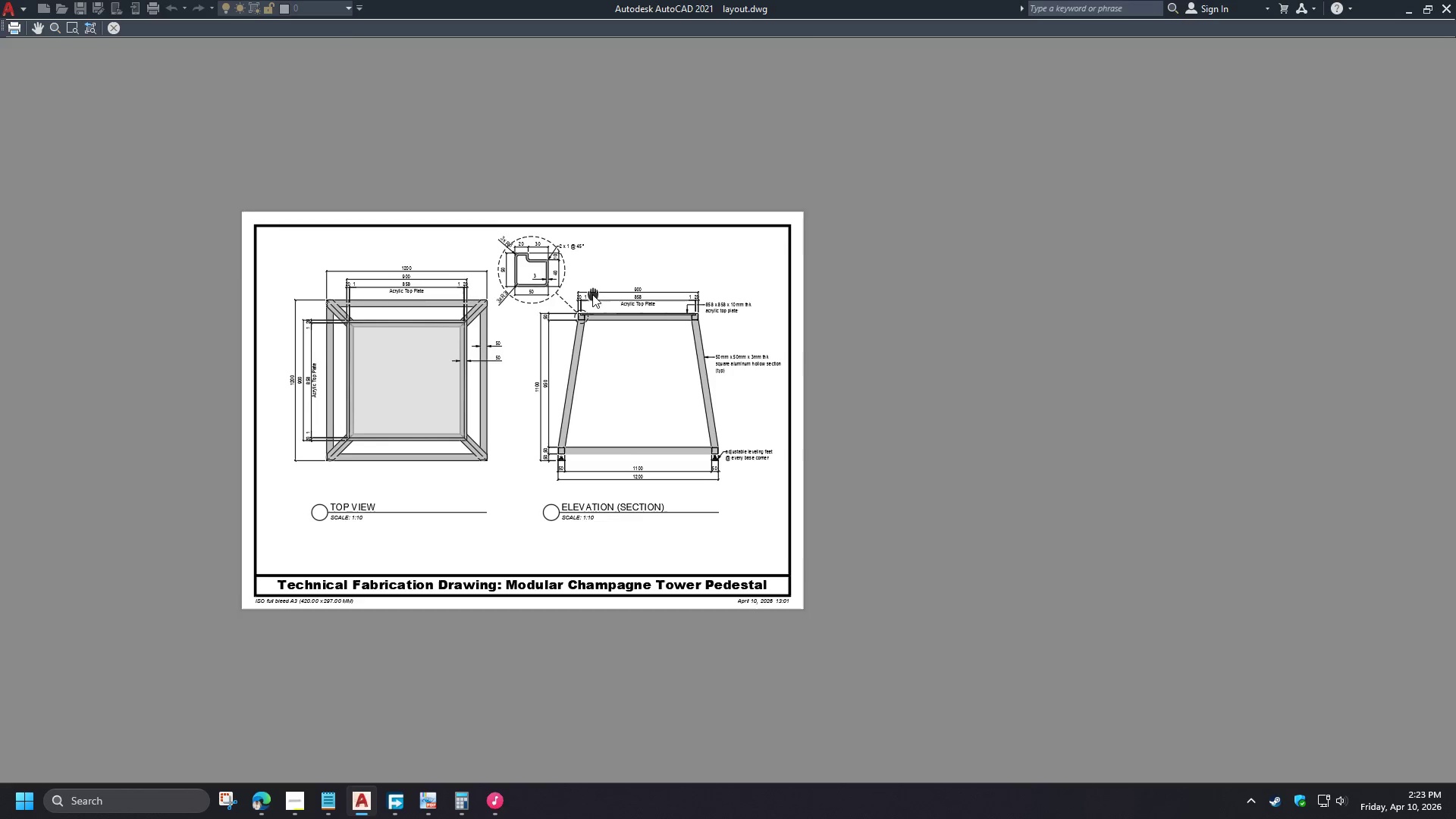 
scroll: coordinate [592, 292], scroll_direction: up, amount: 1.0
 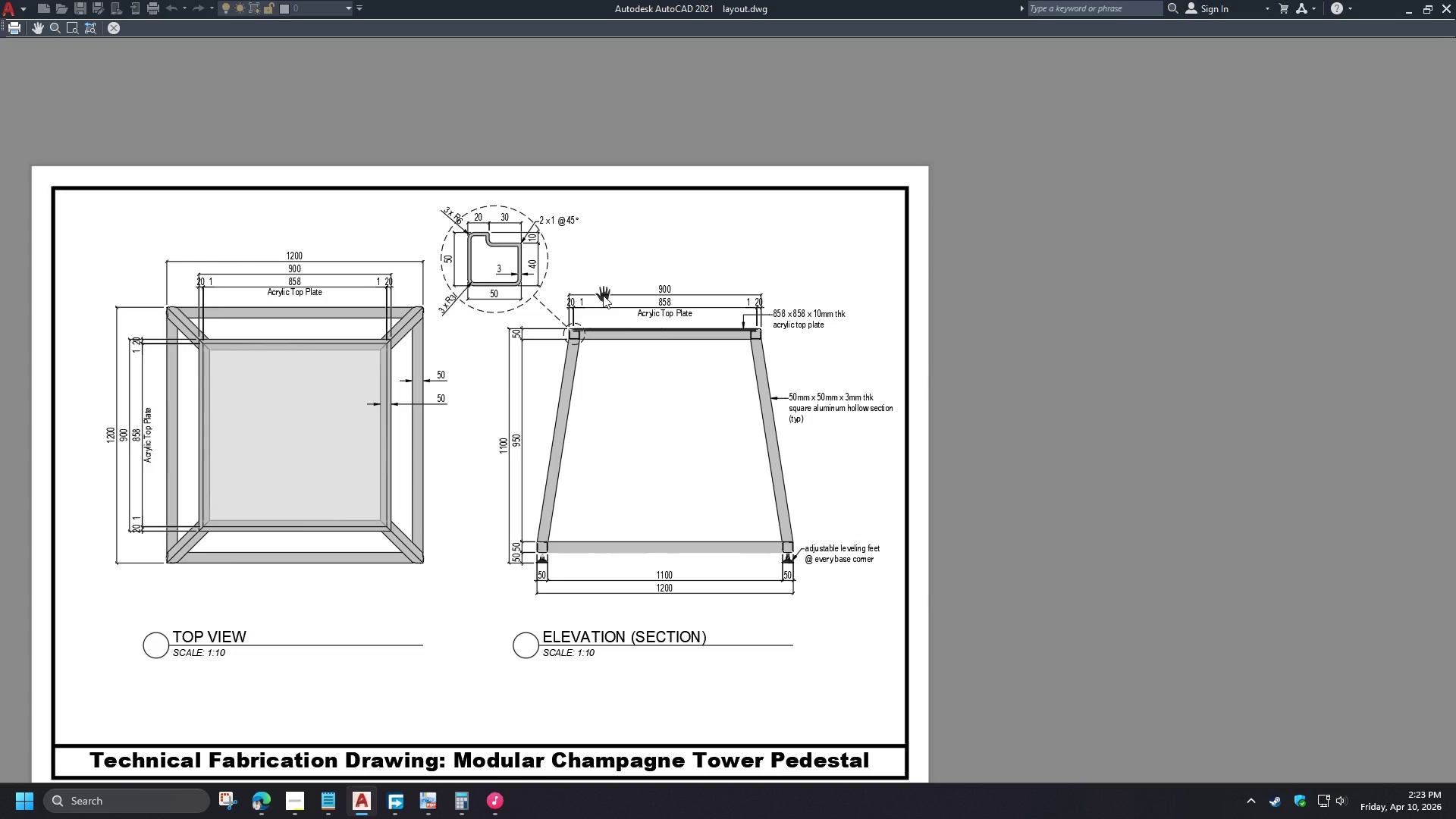 
key(Escape)
 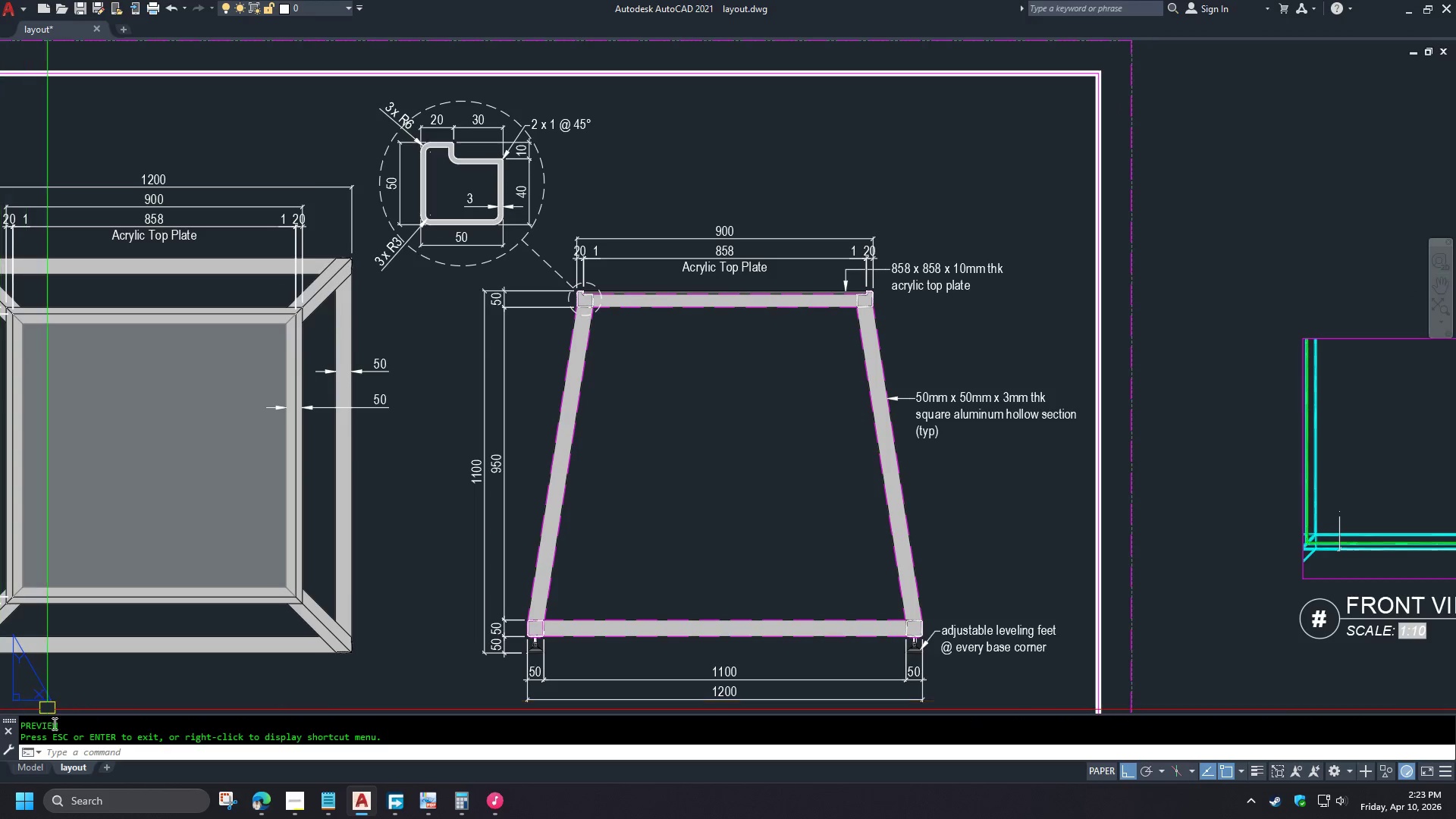 
left_click([35, 766])
 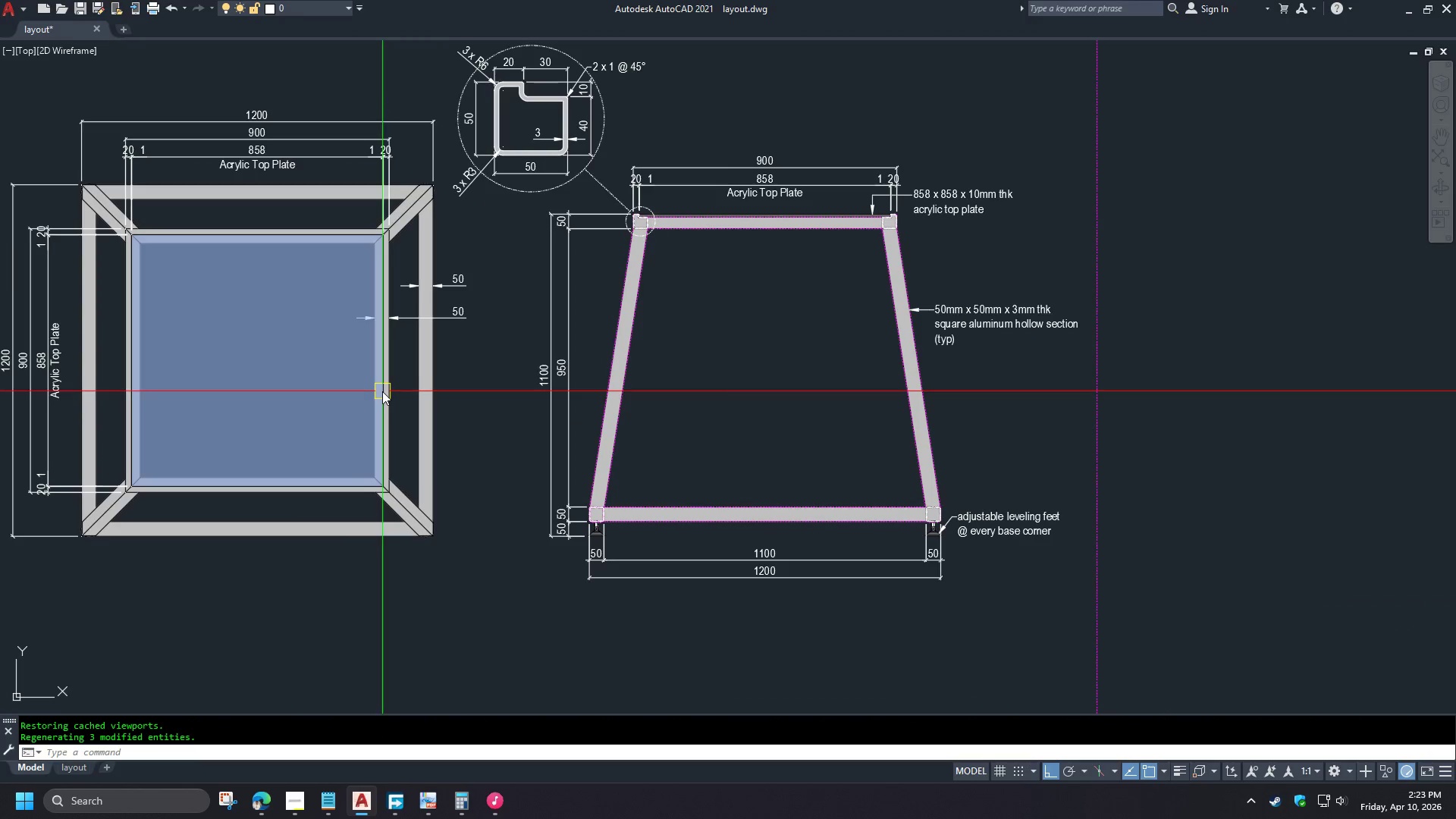 
scroll: coordinate [429, 397], scroll_direction: down, amount: 2.0
 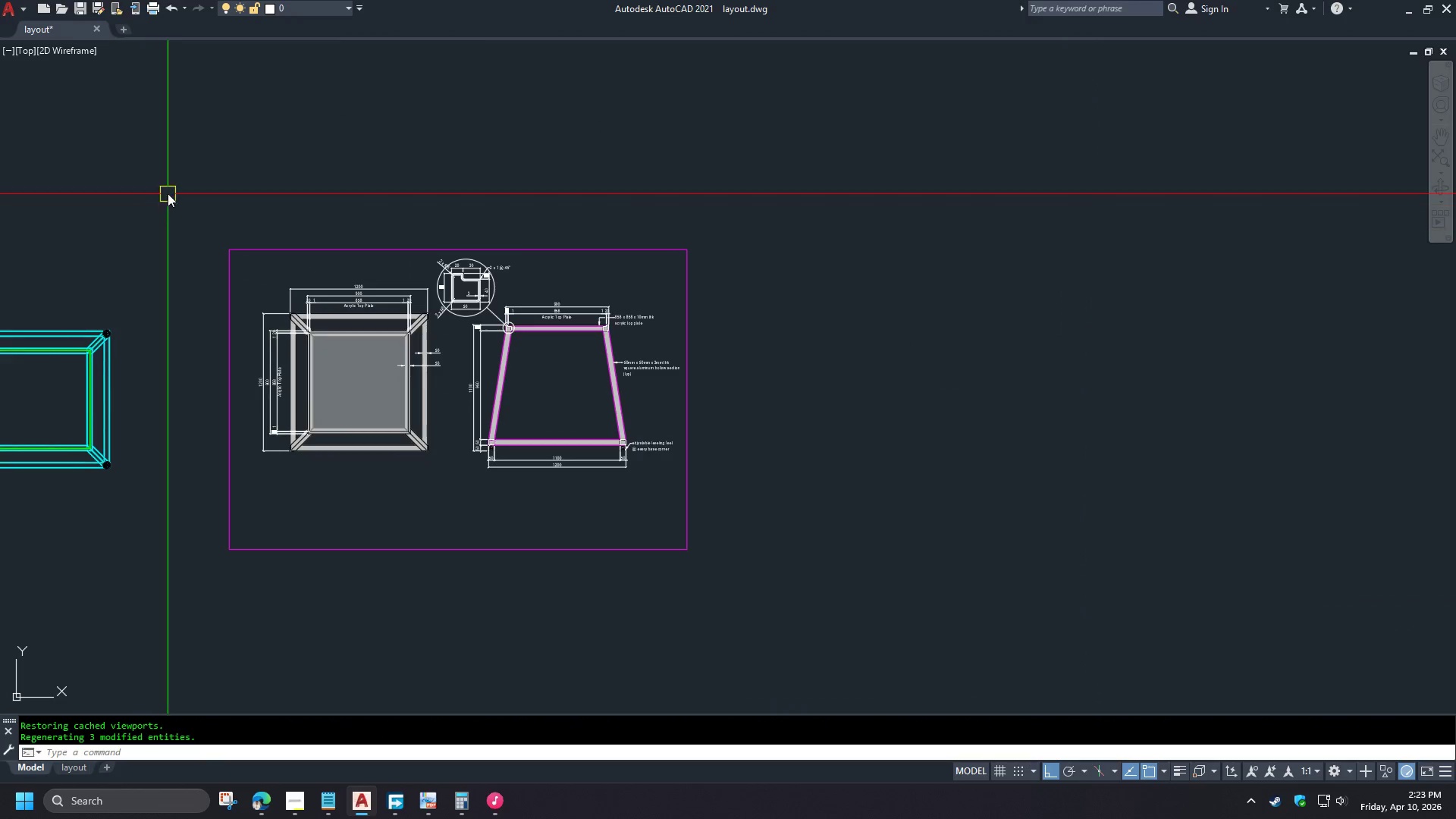 
left_click_drag(start_coordinate=[168, 192], to_coordinate=[182, 202])
 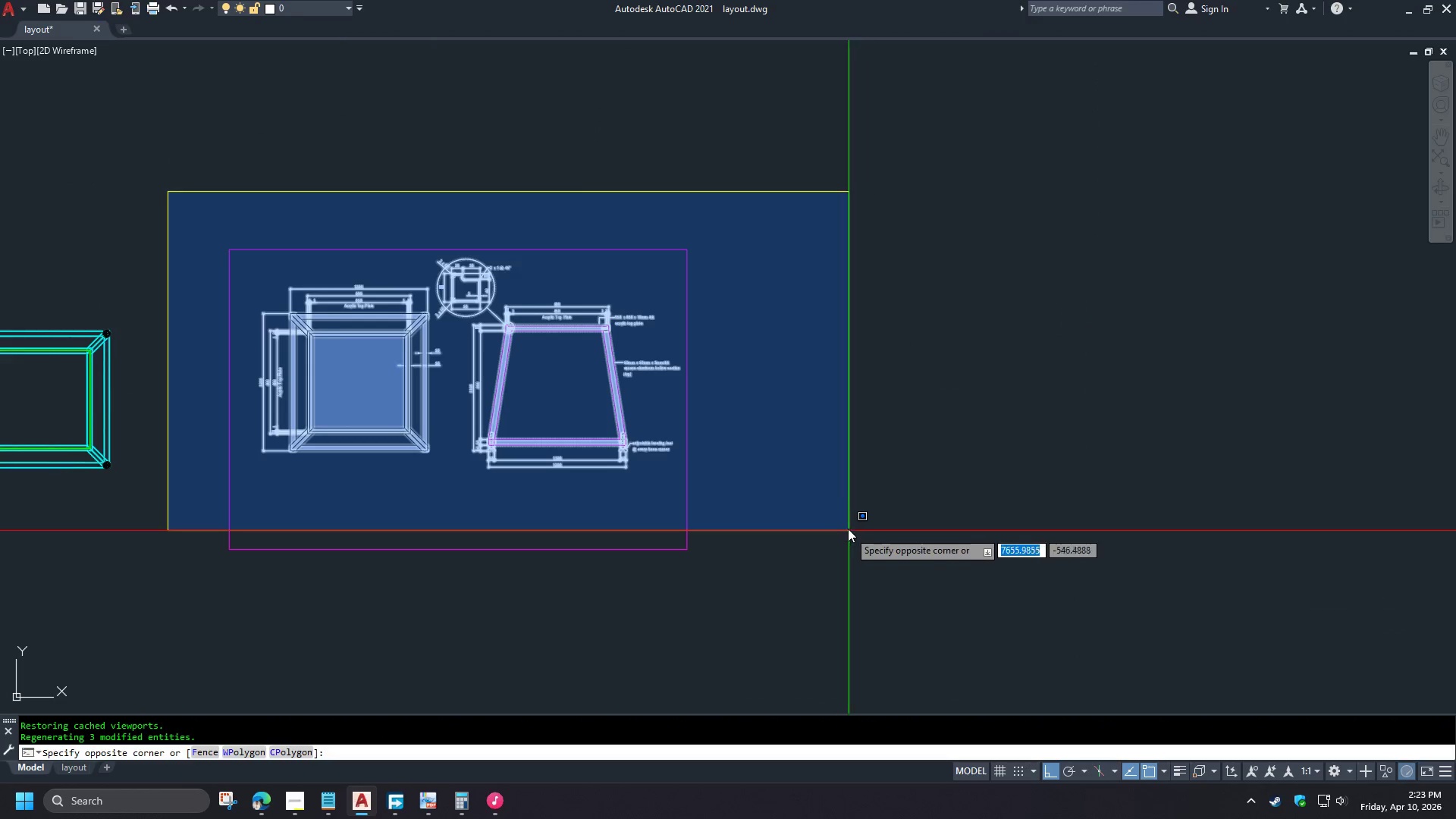 
left_click([825, 509])
 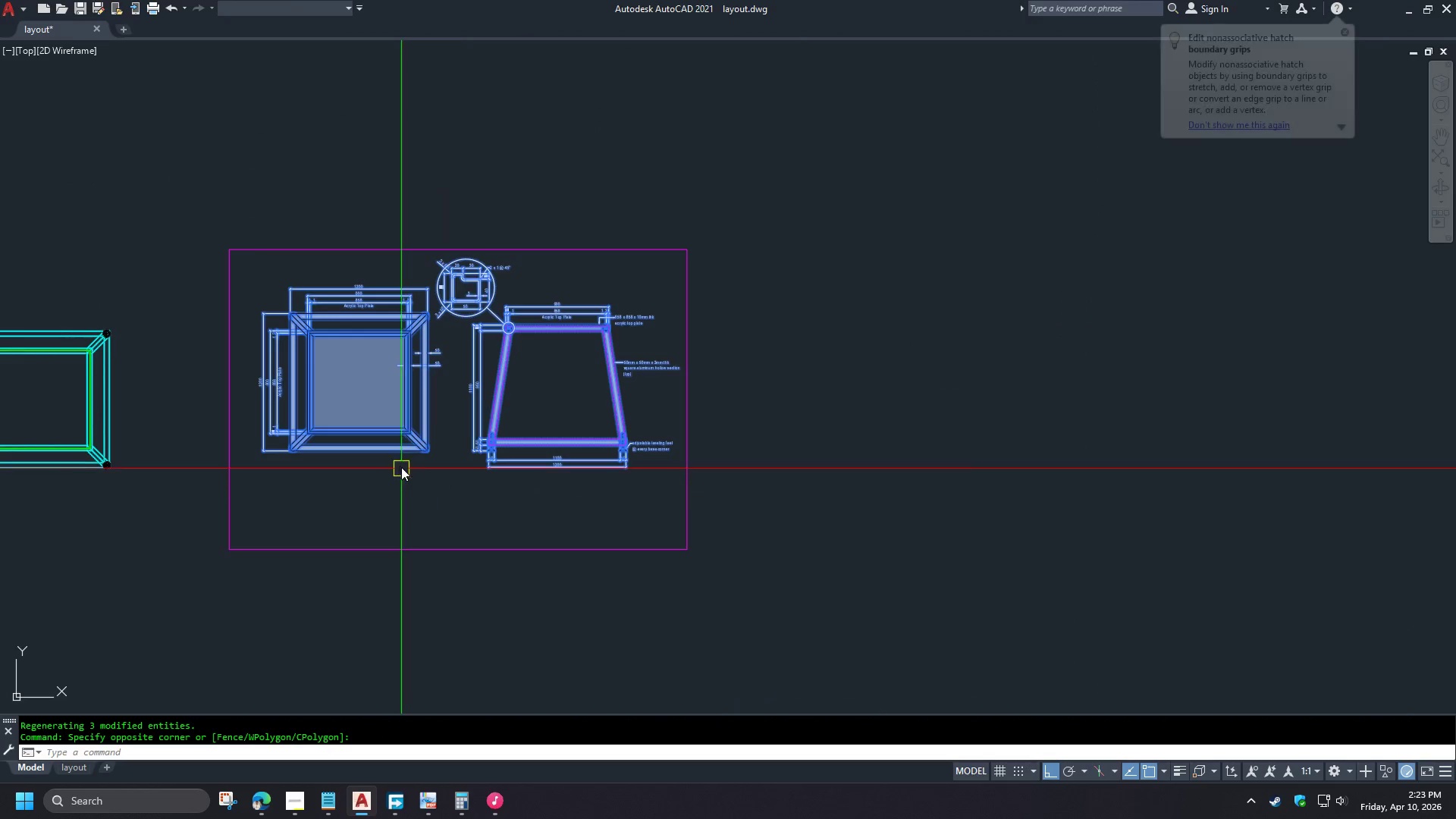 
scroll: coordinate [402, 461], scroll_direction: up, amount: 1.0
 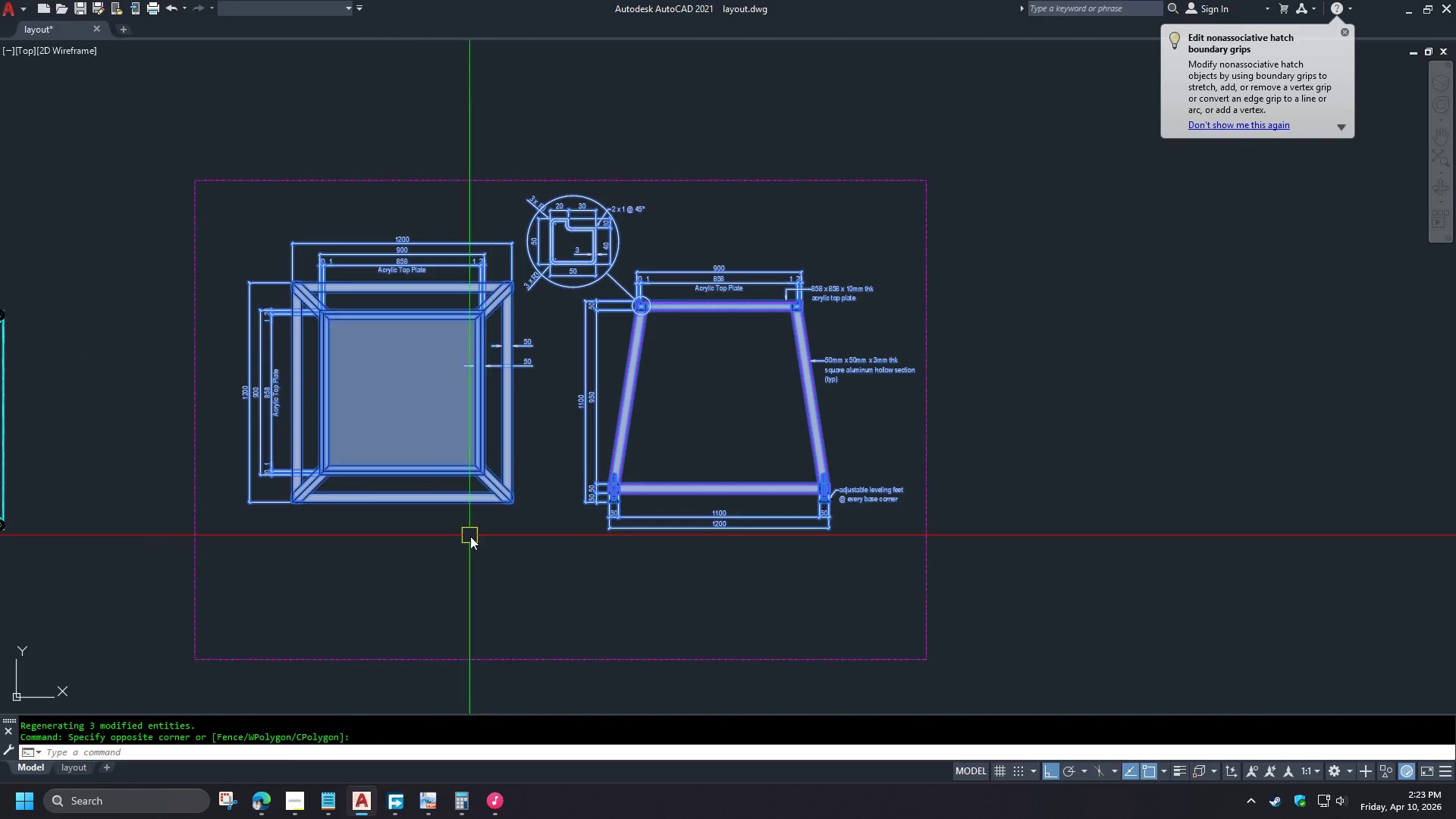 
key(M)
 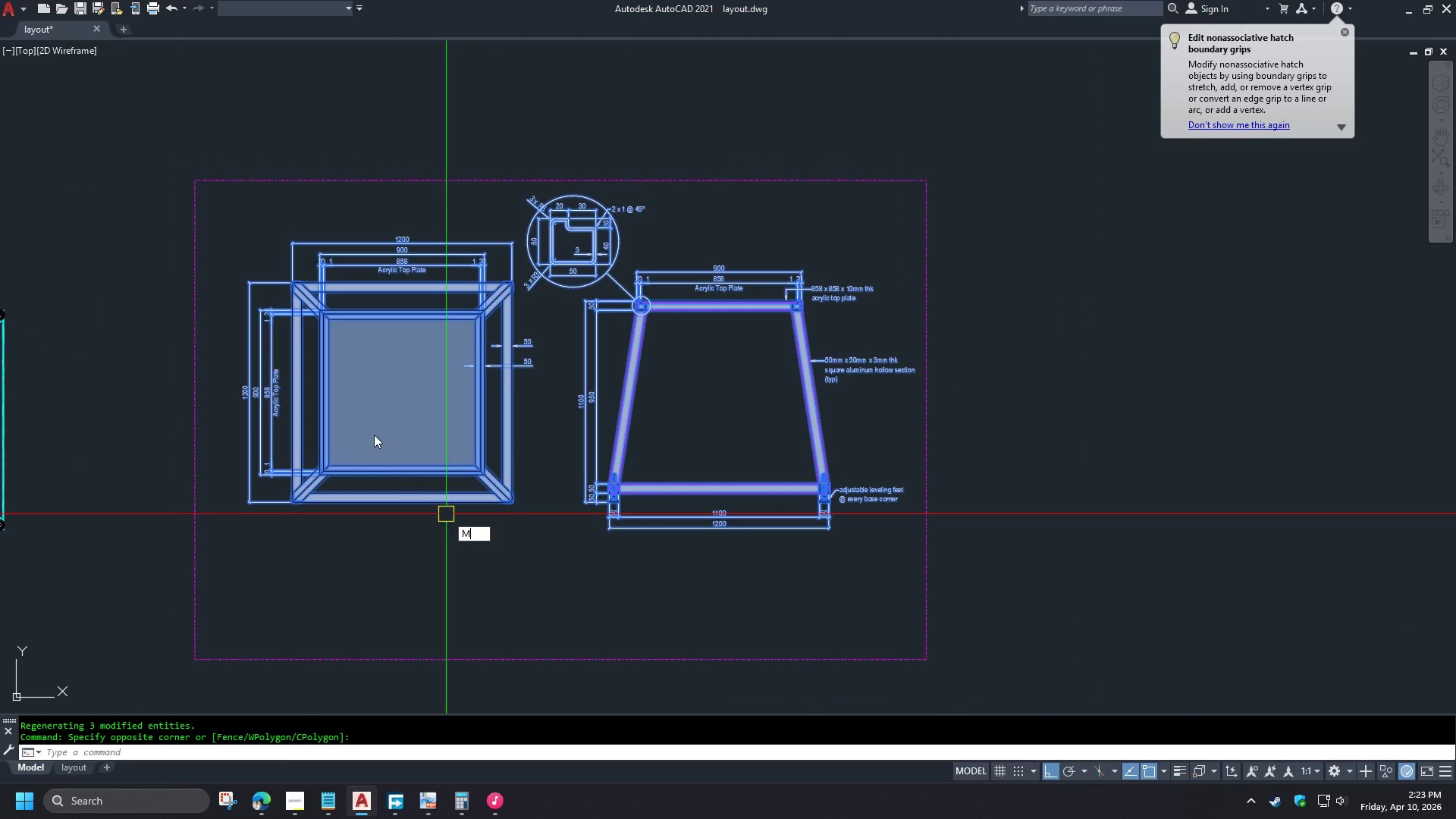 
key(Space)
 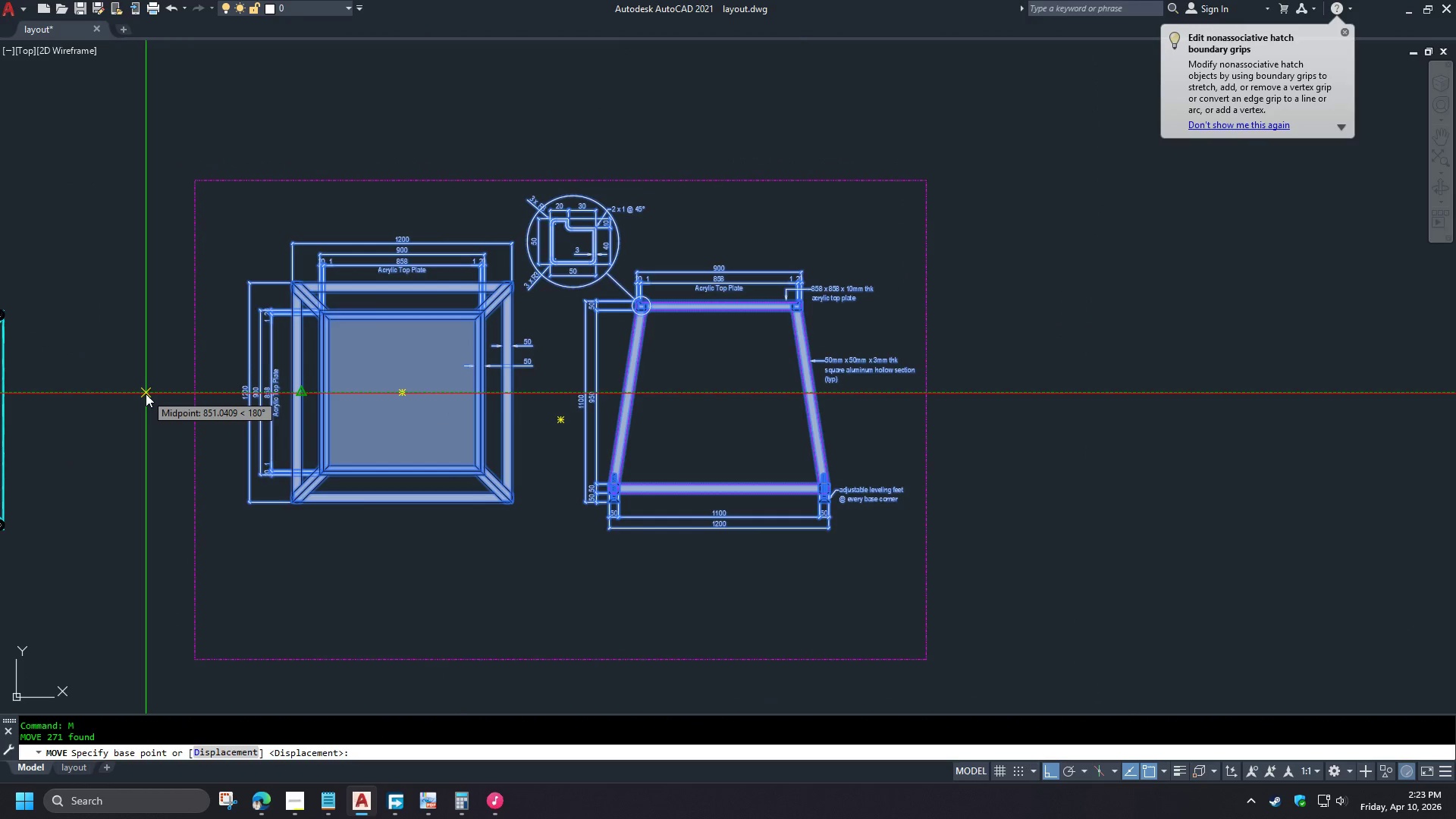 
left_click([146, 394])
 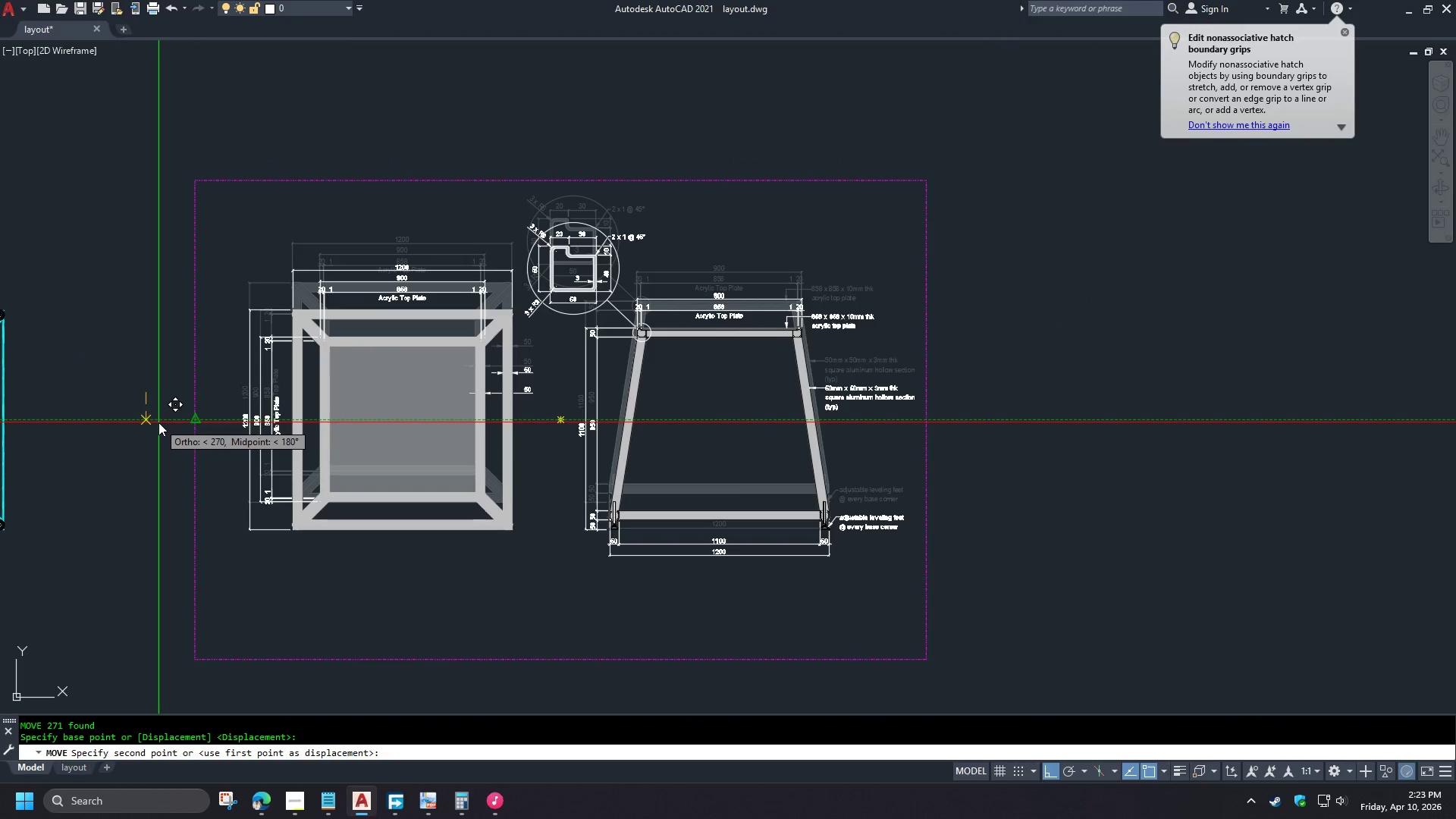 
left_click([158, 422])
 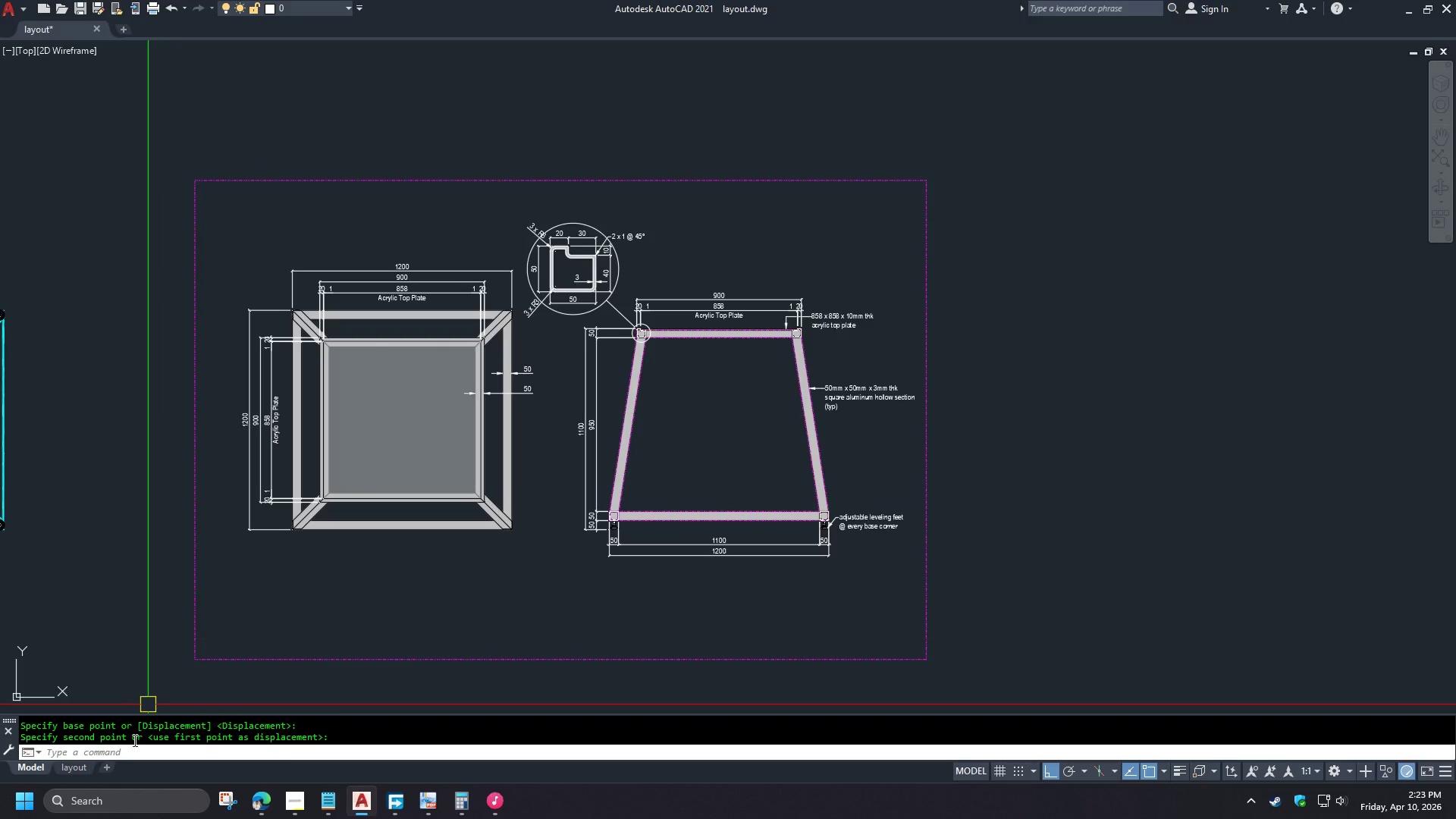 
left_click([77, 765])
 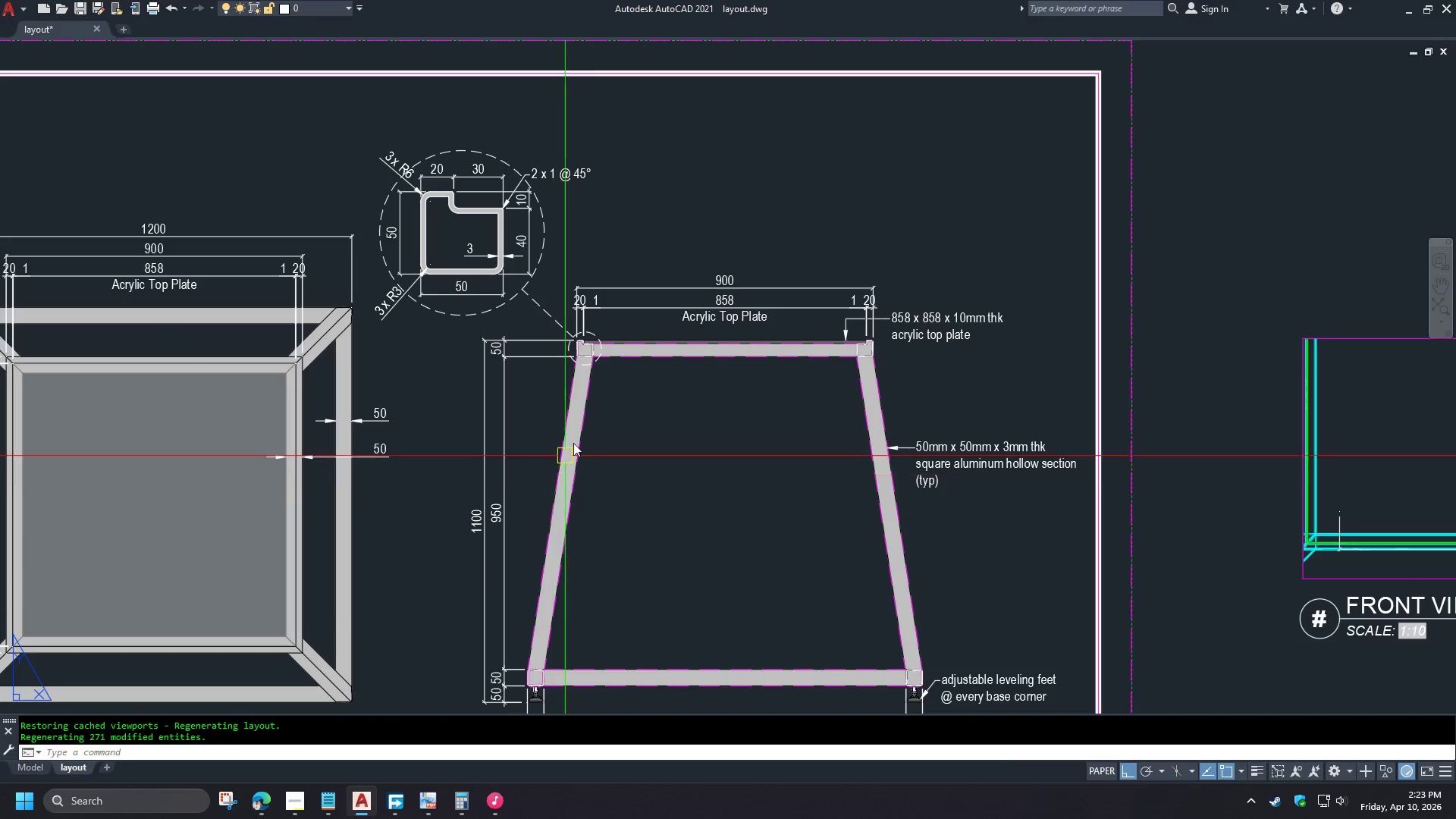 
scroll: coordinate [573, 324], scroll_direction: down, amount: 2.0
 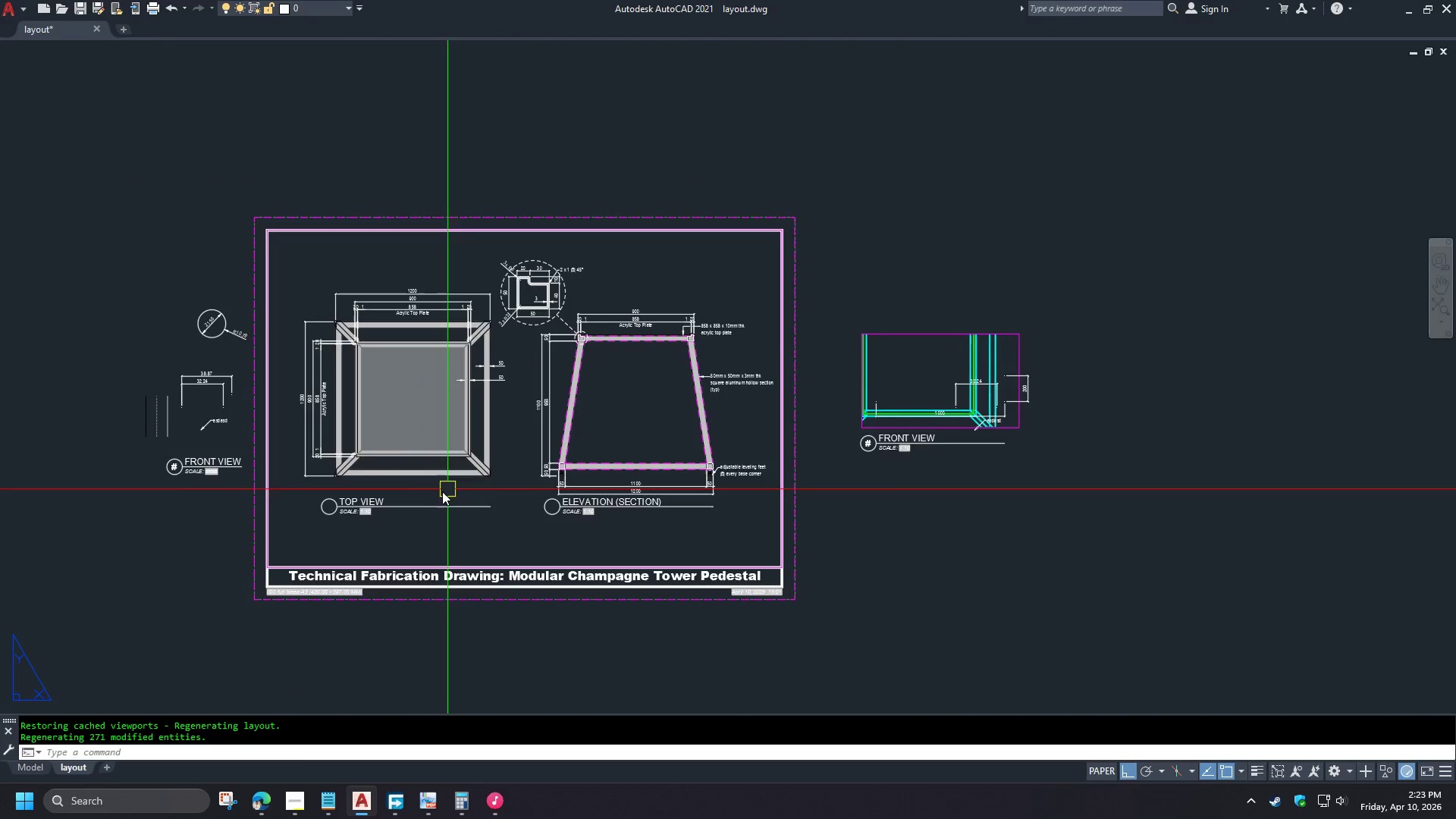 
scroll: coordinate [432, 498], scroll_direction: up, amount: 1.0
 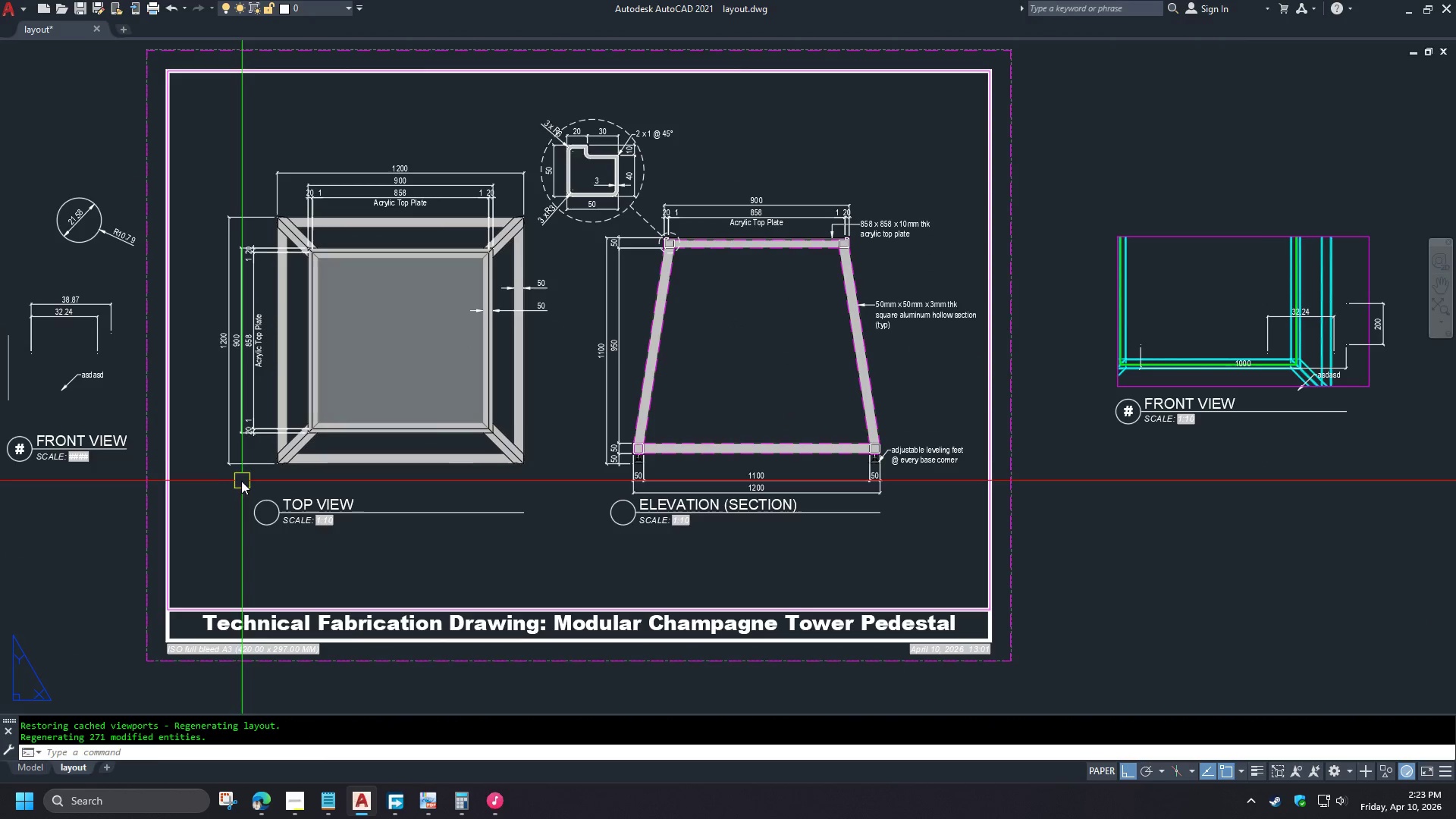 
left_click_drag(start_coordinate=[227, 482], to_coordinate=[237, 485])
 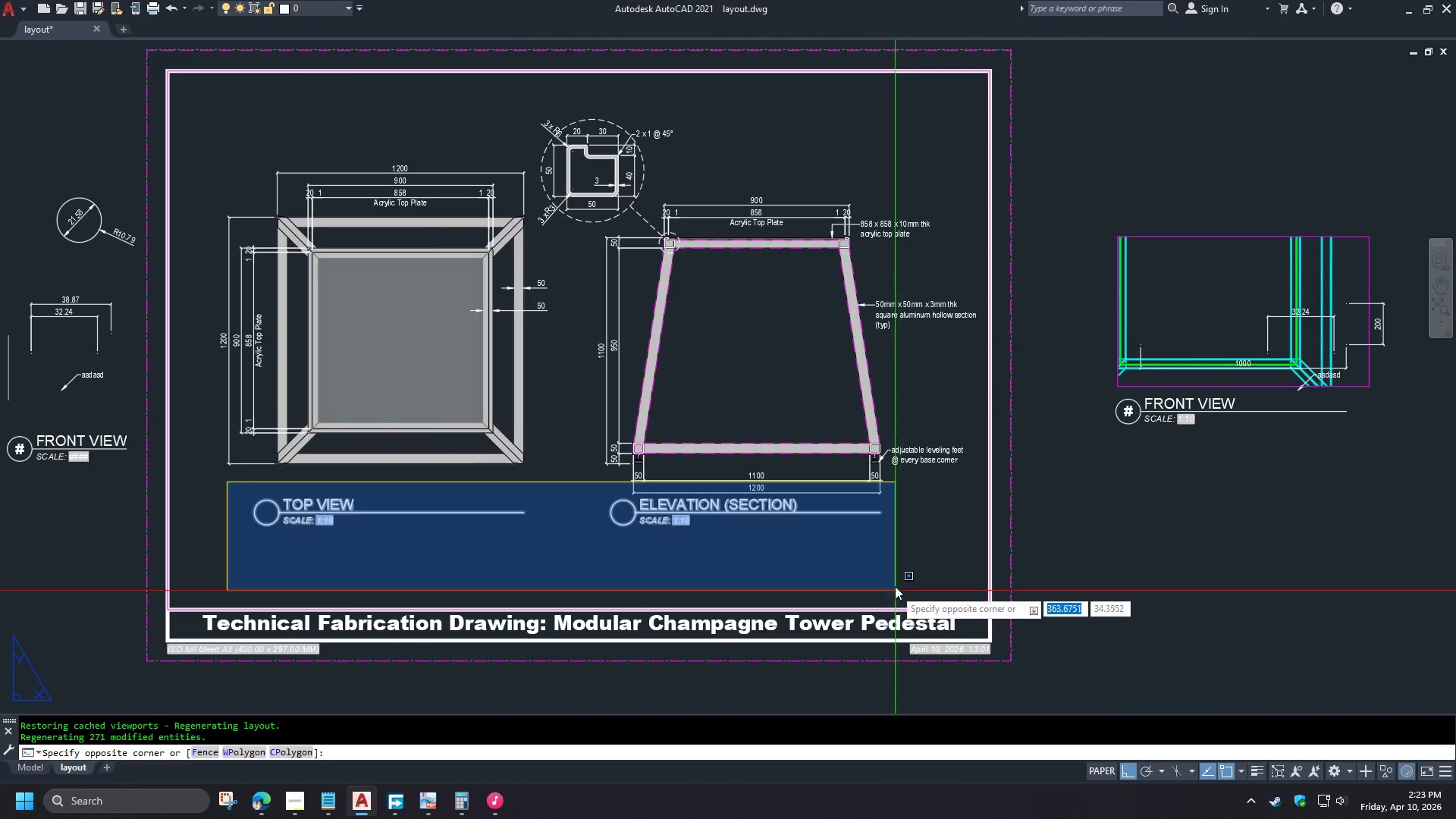 
left_click([925, 566])
 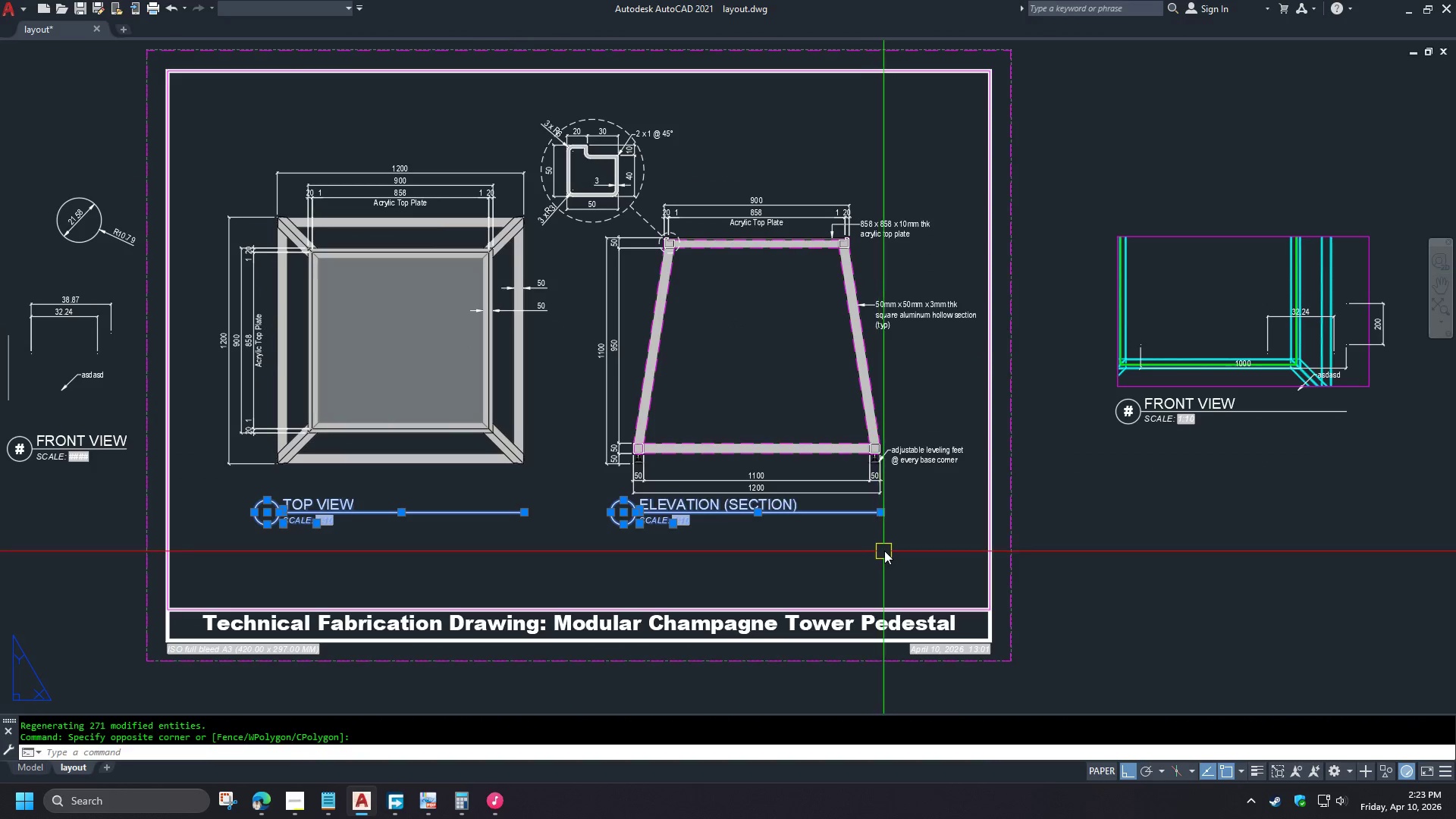 
key(M)
 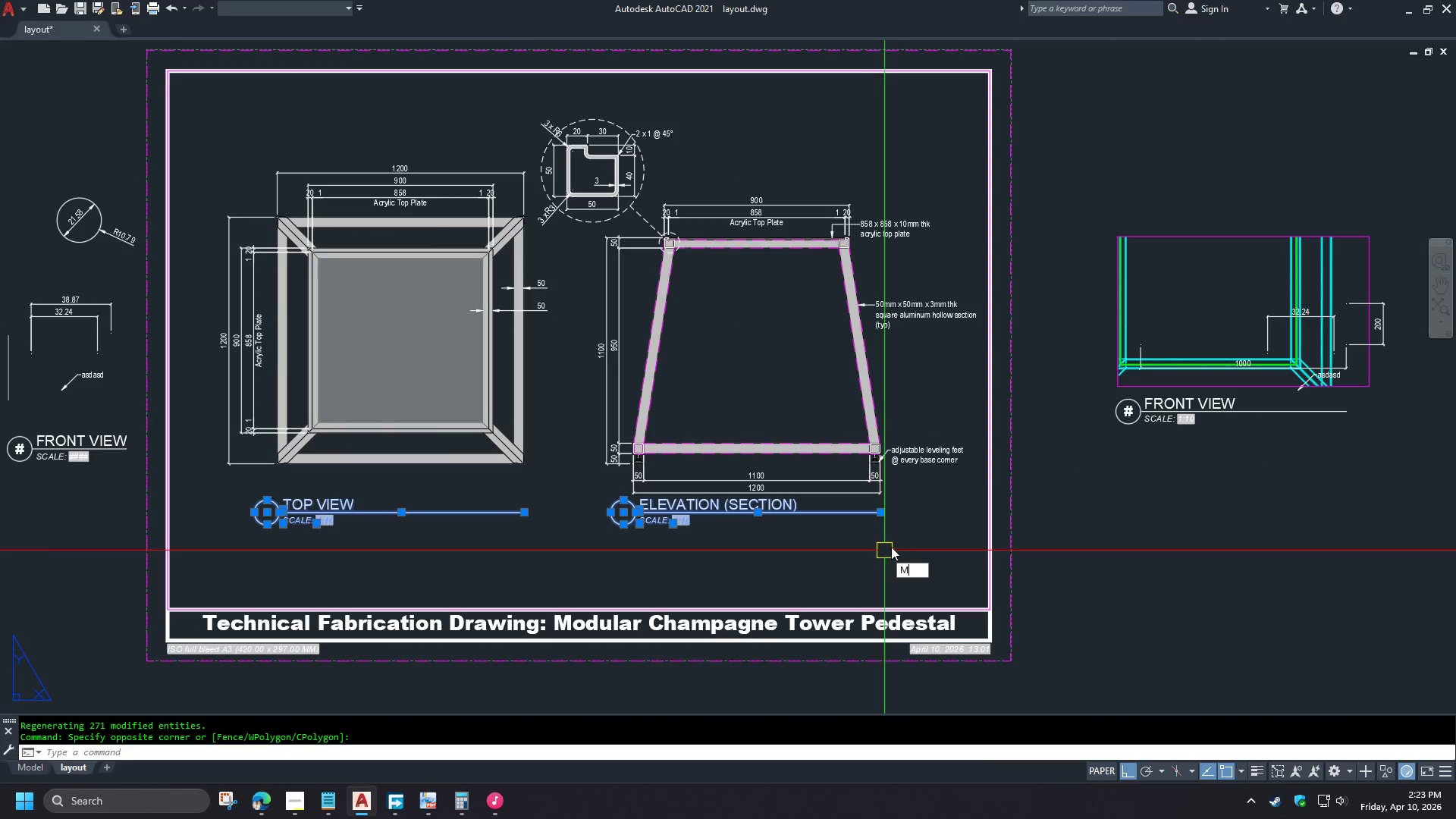 
key(Space)
 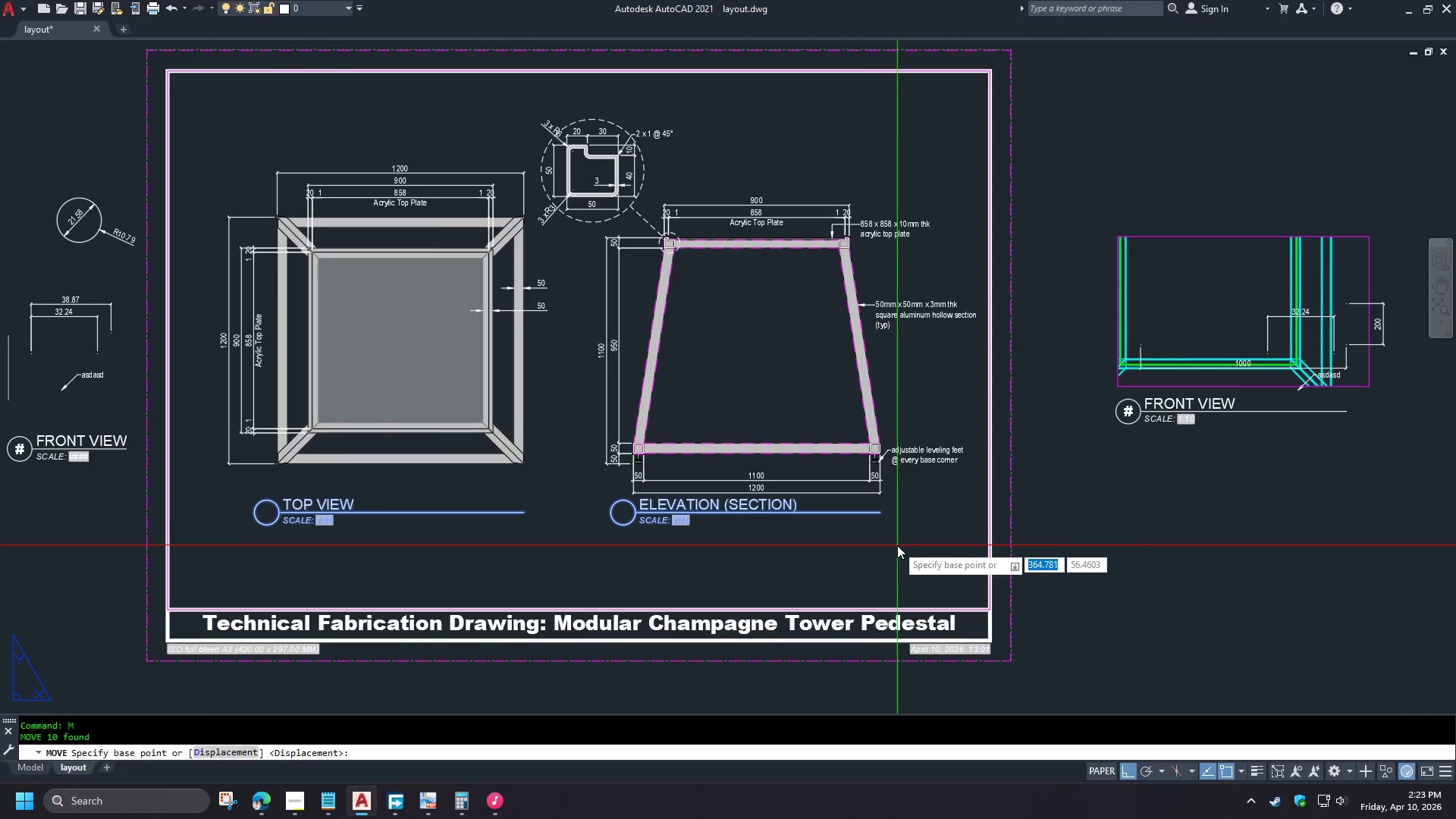 
left_click([897, 545])
 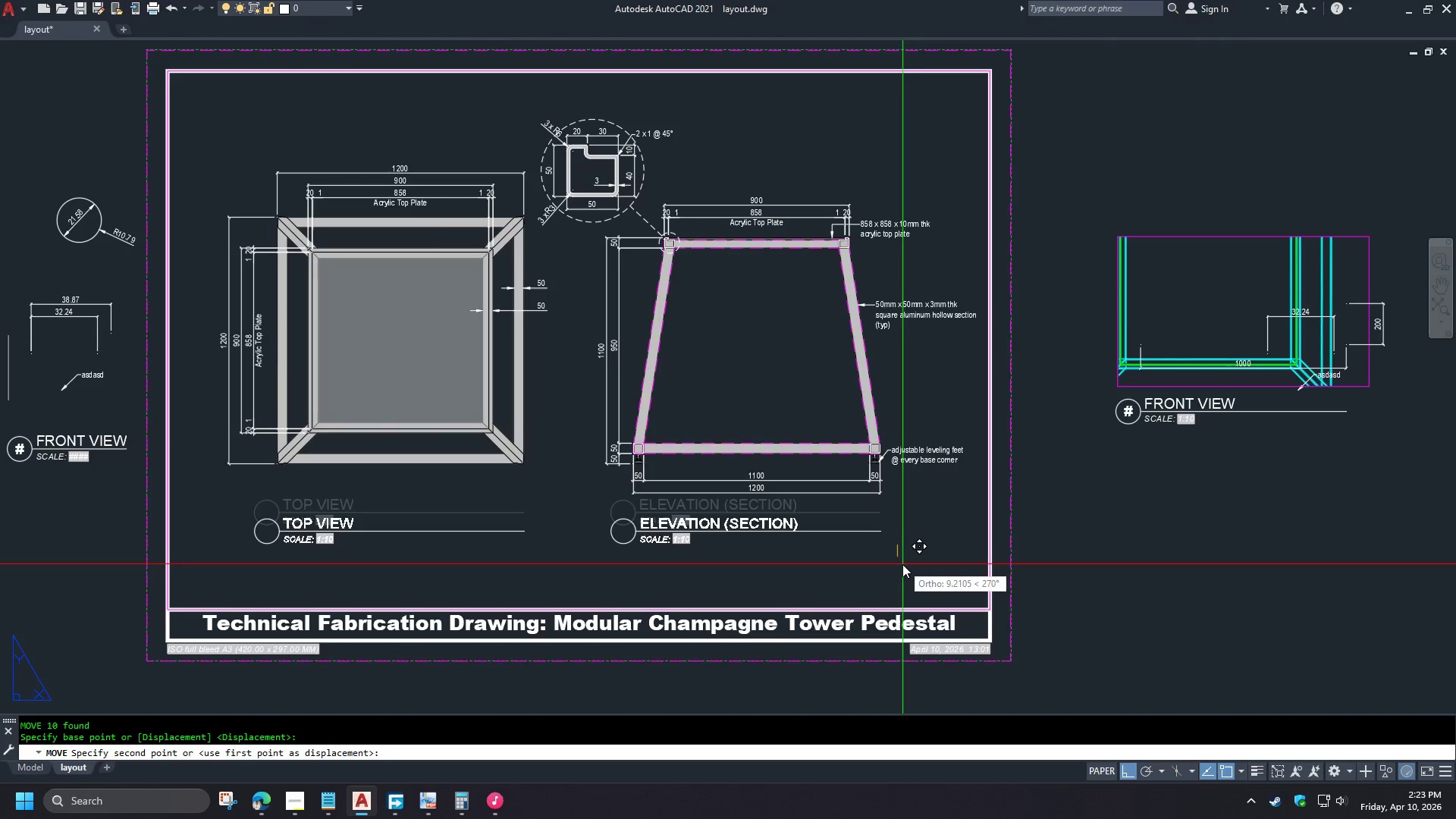 
left_click([902, 564])
 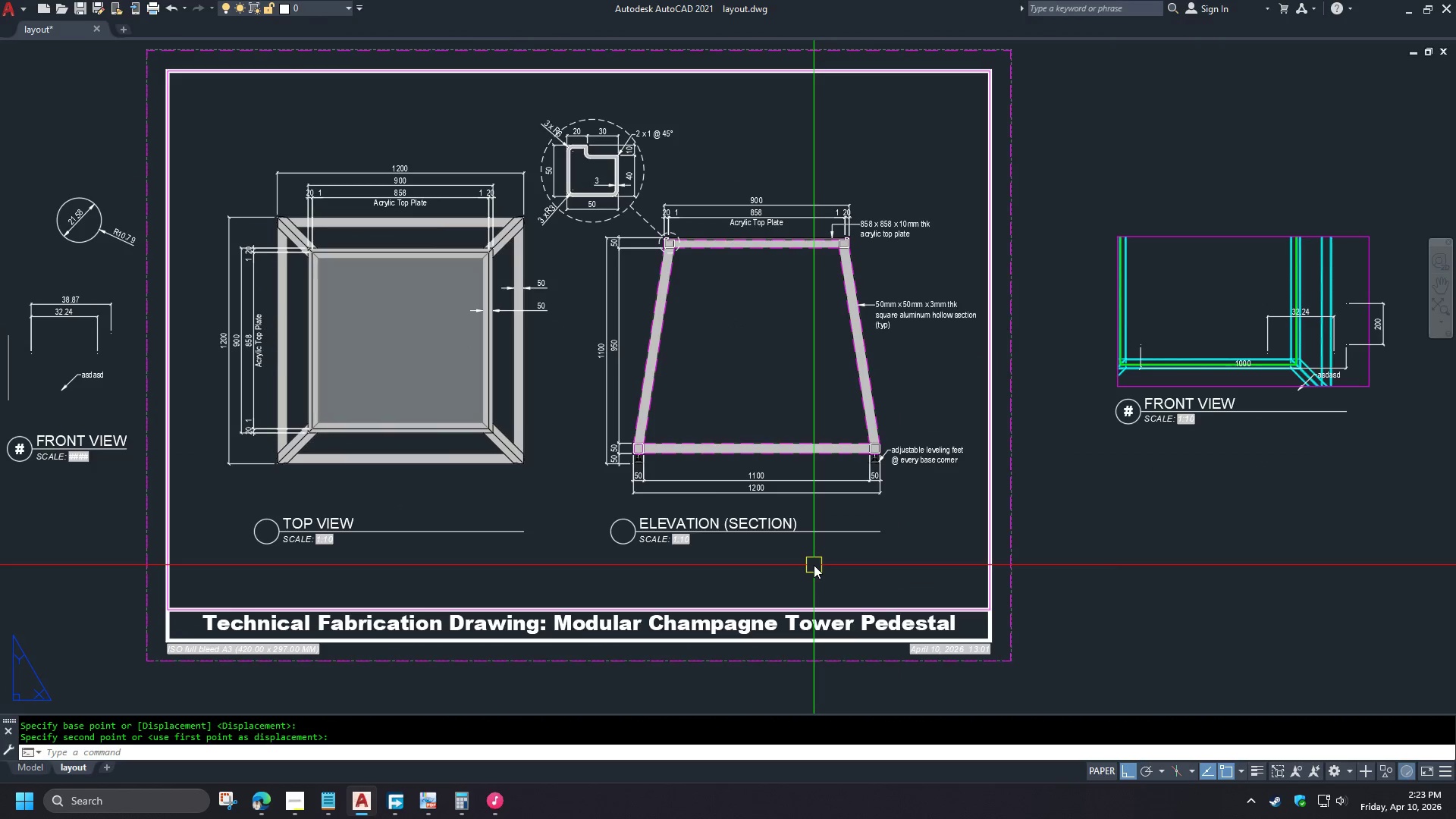 
type(Z E PRE )
 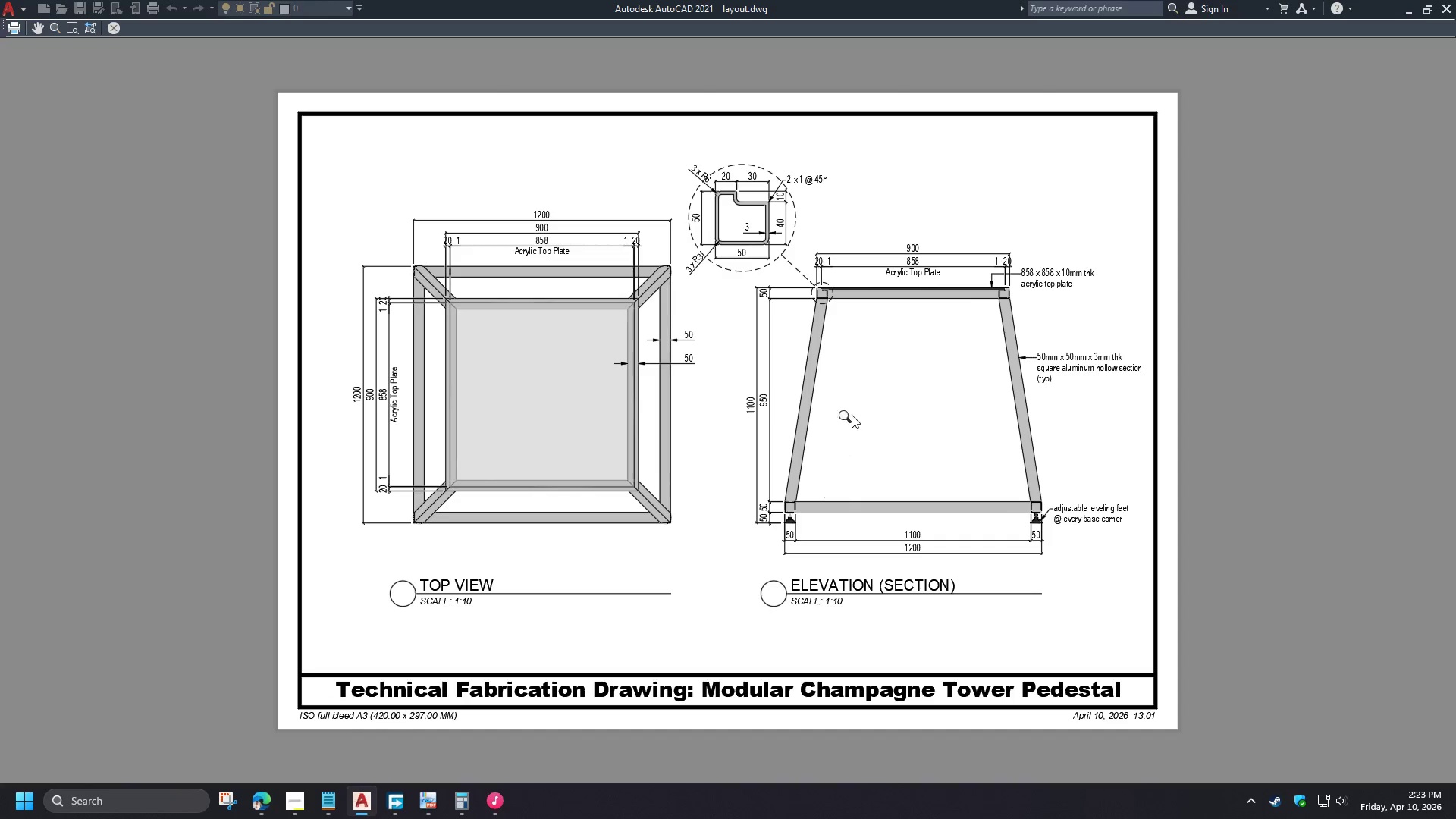 
scroll: coordinate [816, 333], scroll_direction: up, amount: 4.0
 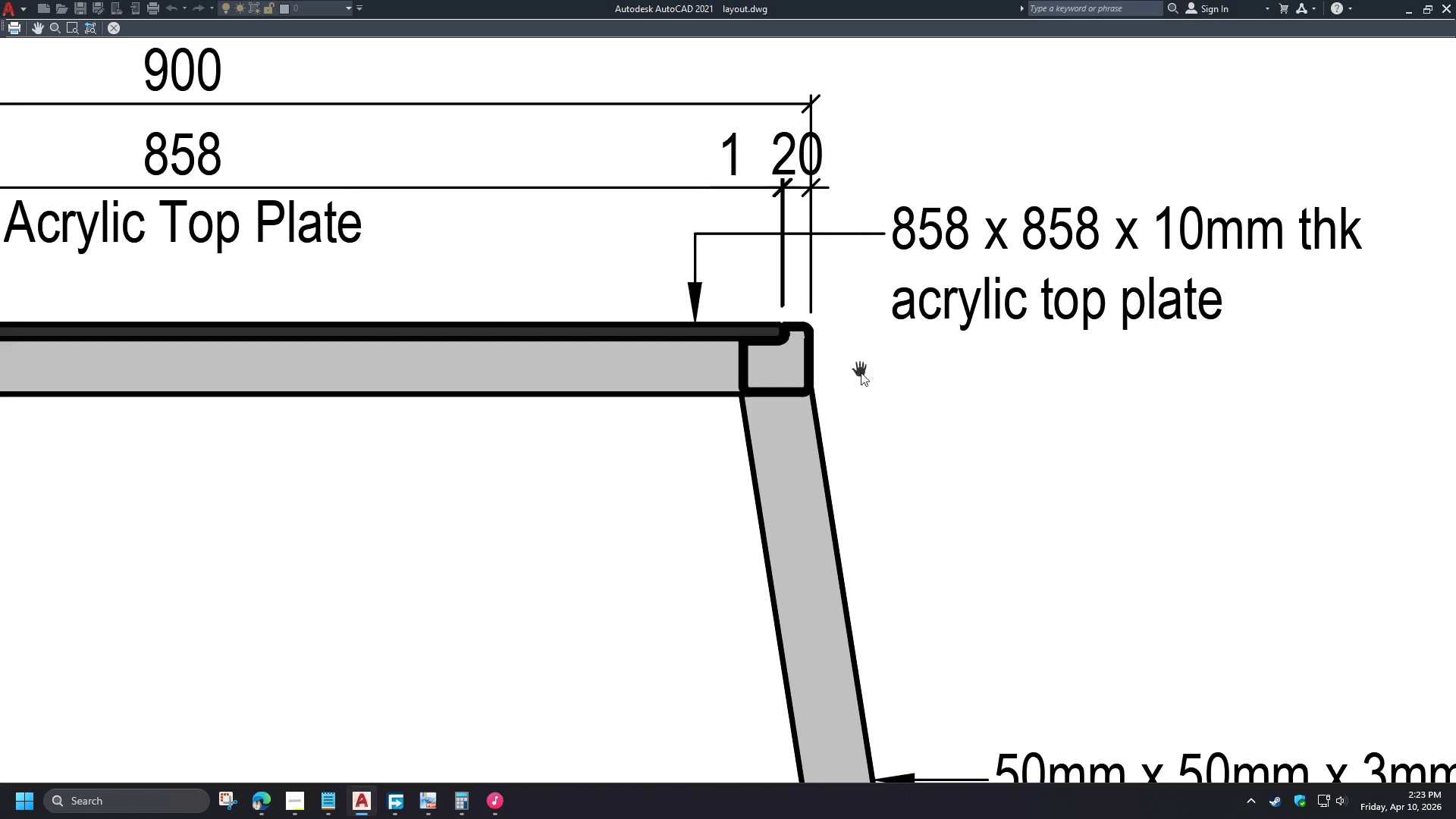 
scroll: coordinate [642, 401], scroll_direction: down, amount: 3.0
 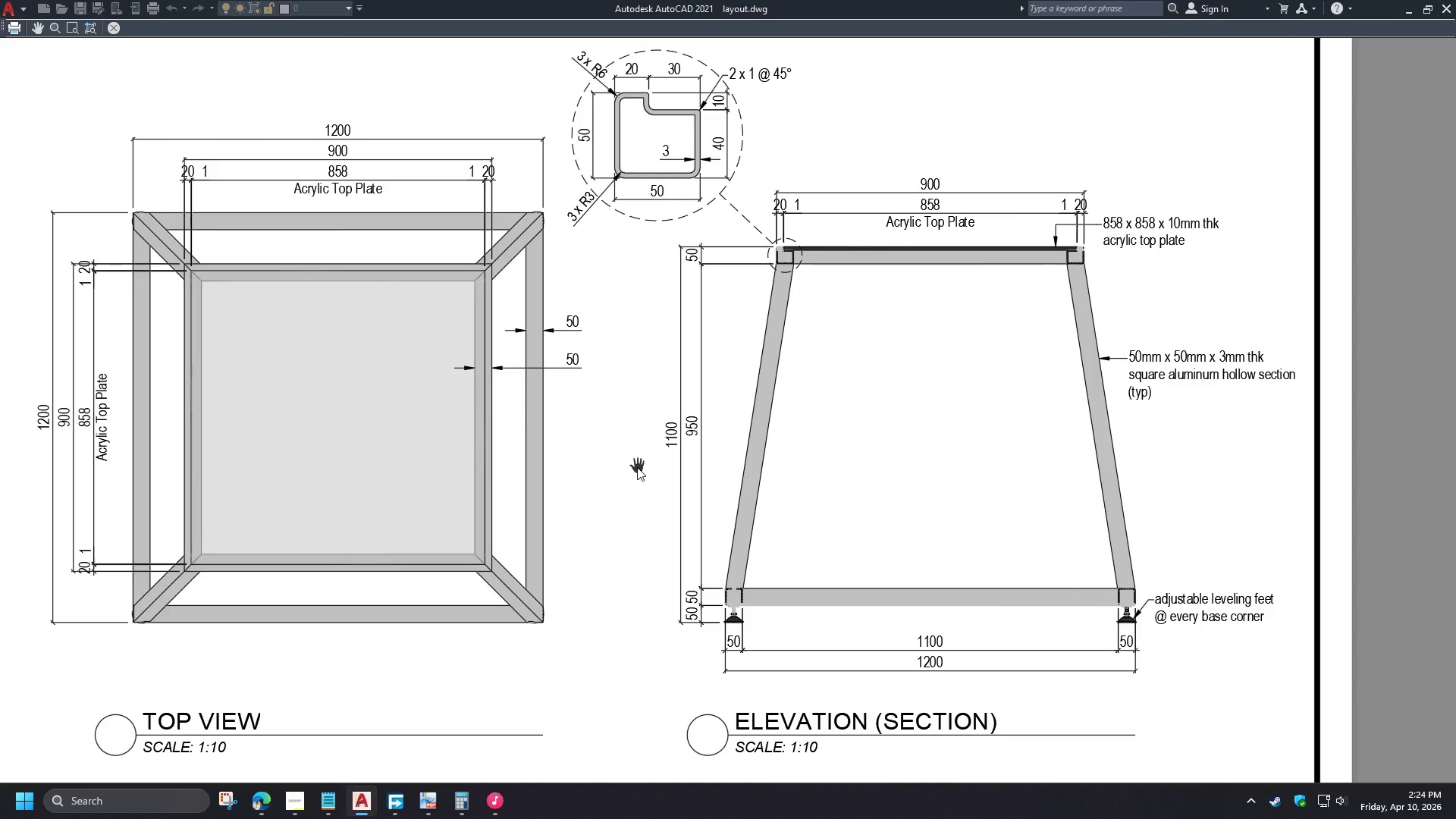 
wait(18.36)
 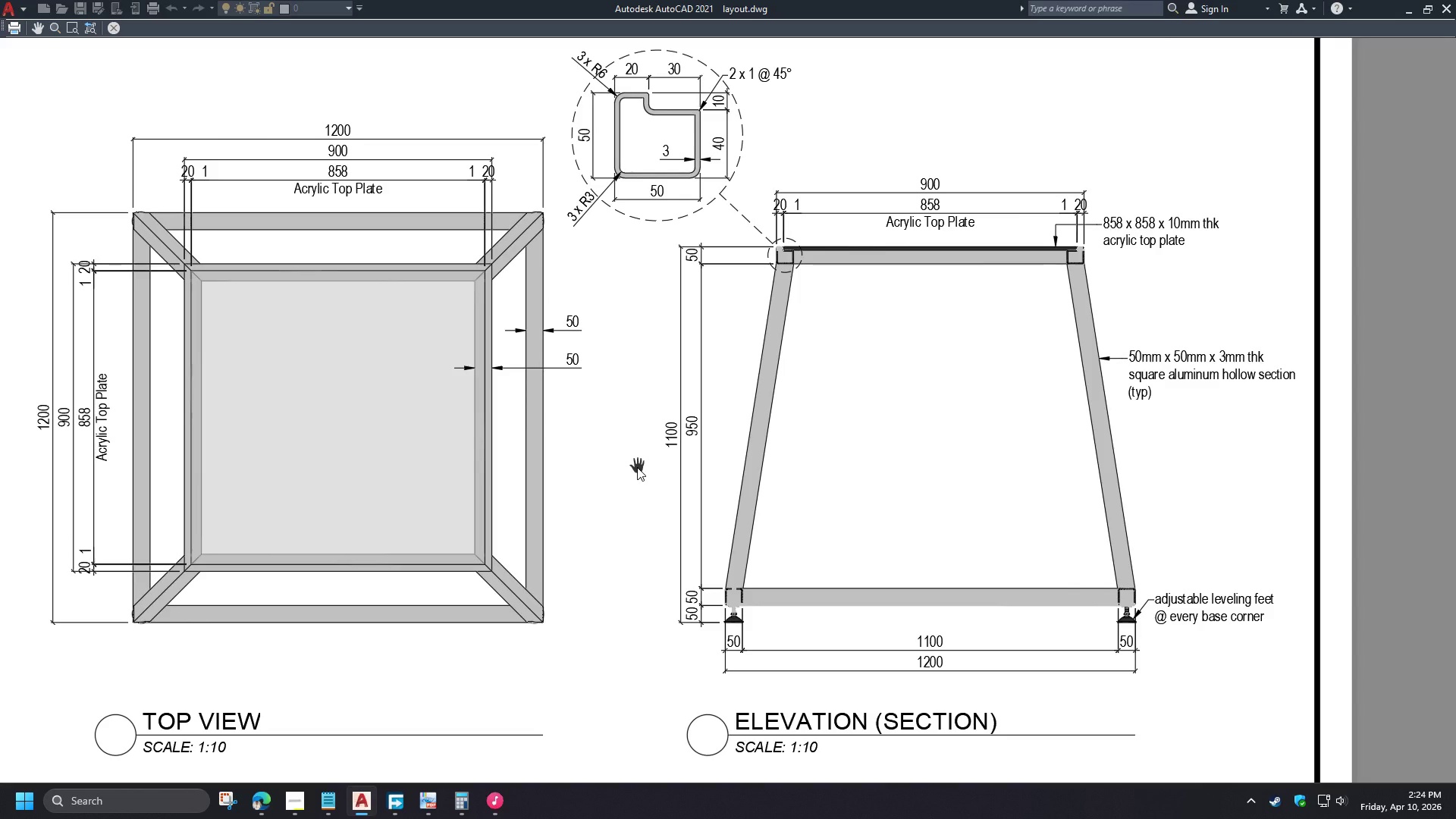 
key(Escape)
 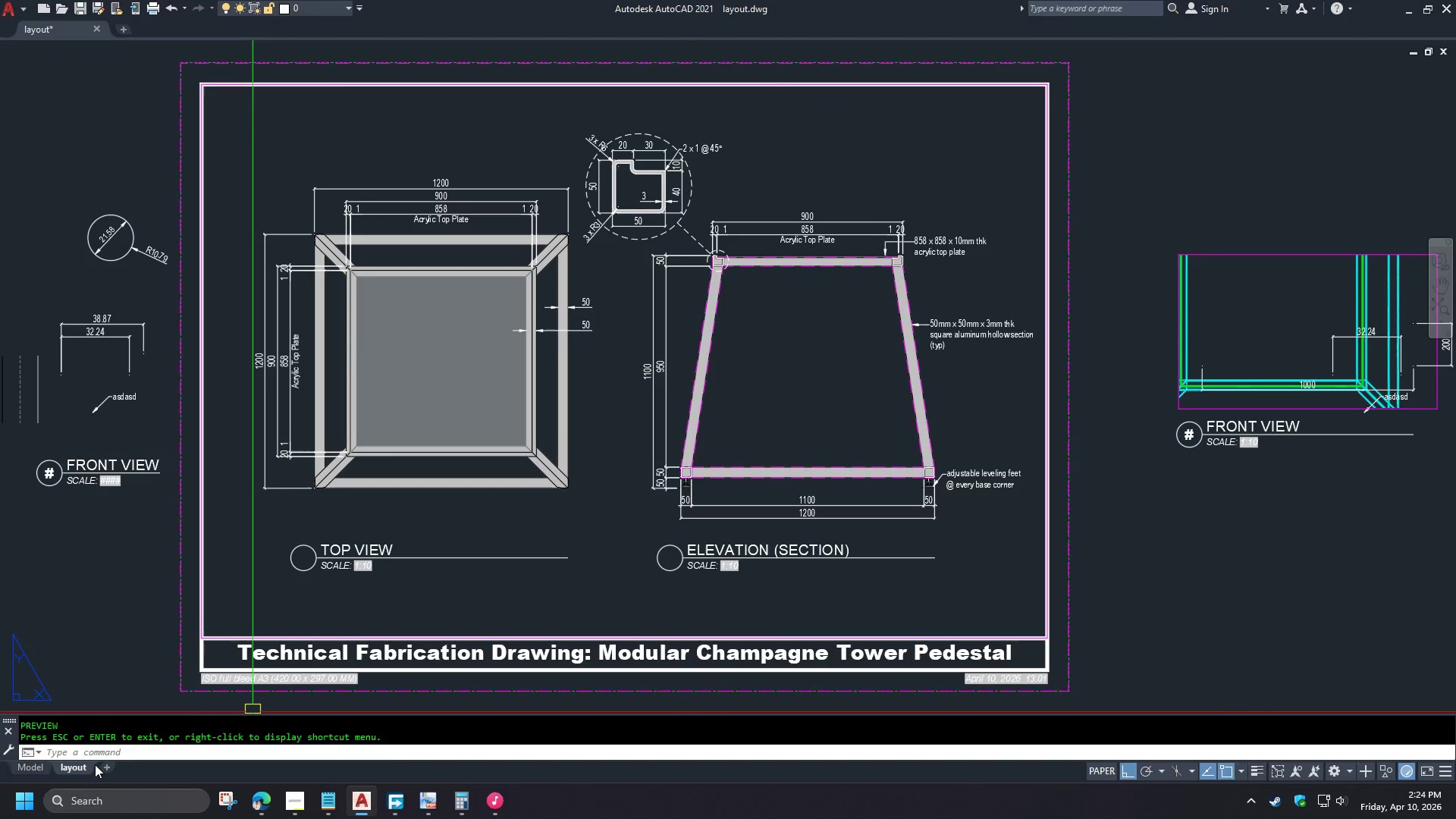 
left_click([30, 770])
 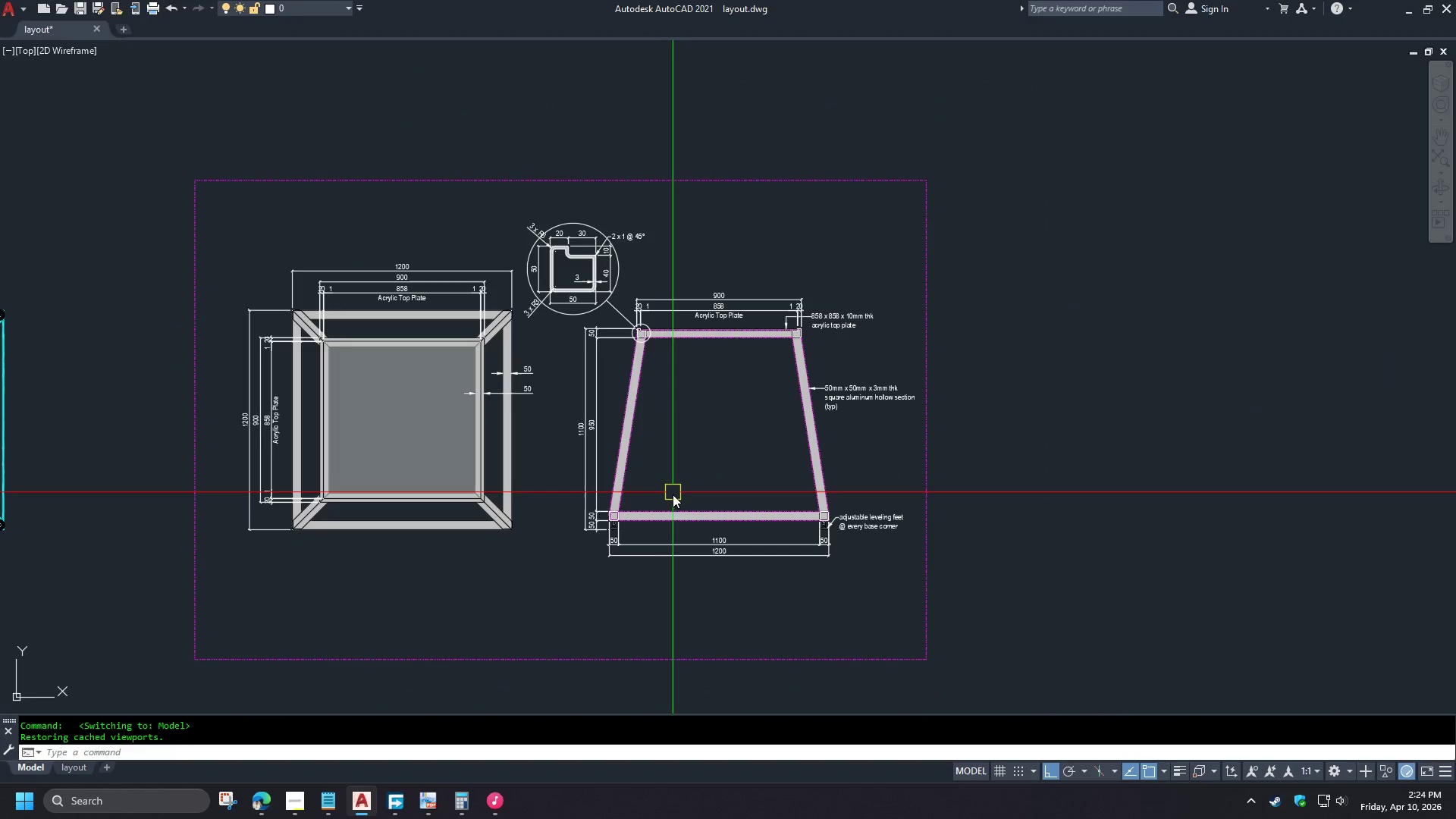 
scroll: coordinate [678, 497], scroll_direction: up, amount: 1.0
 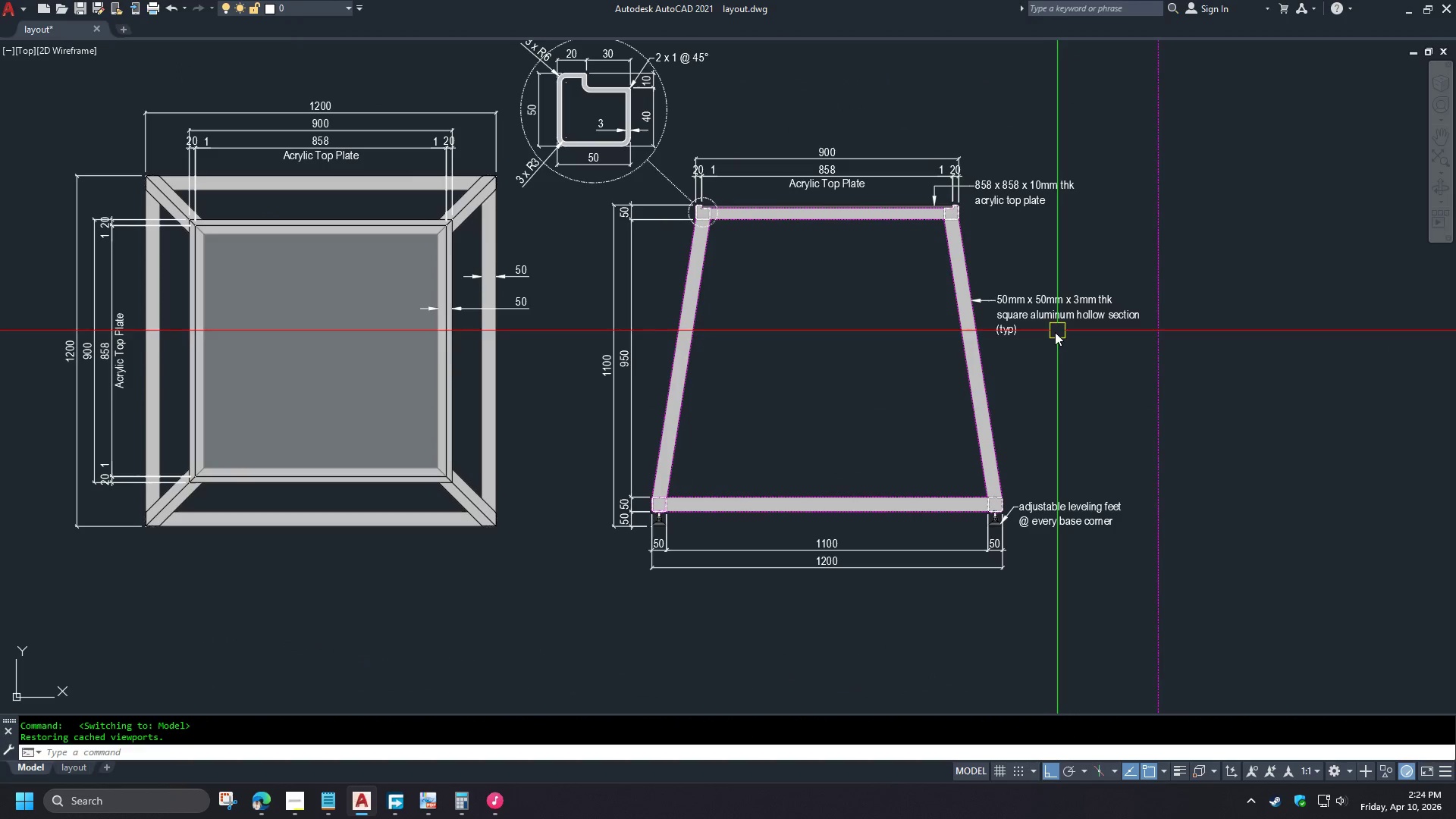 
left_click([1039, 318])
 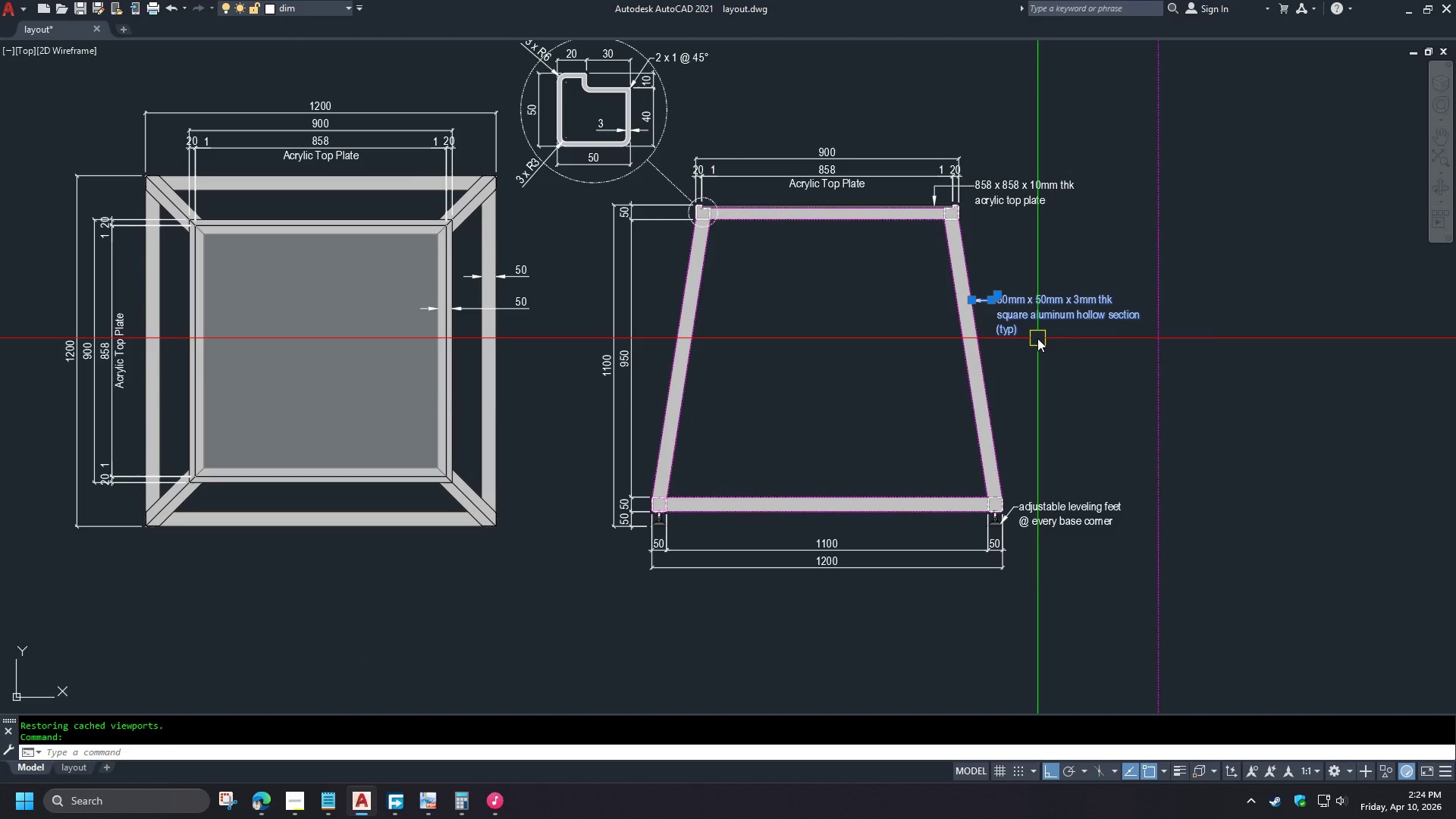 
key(Escape)
 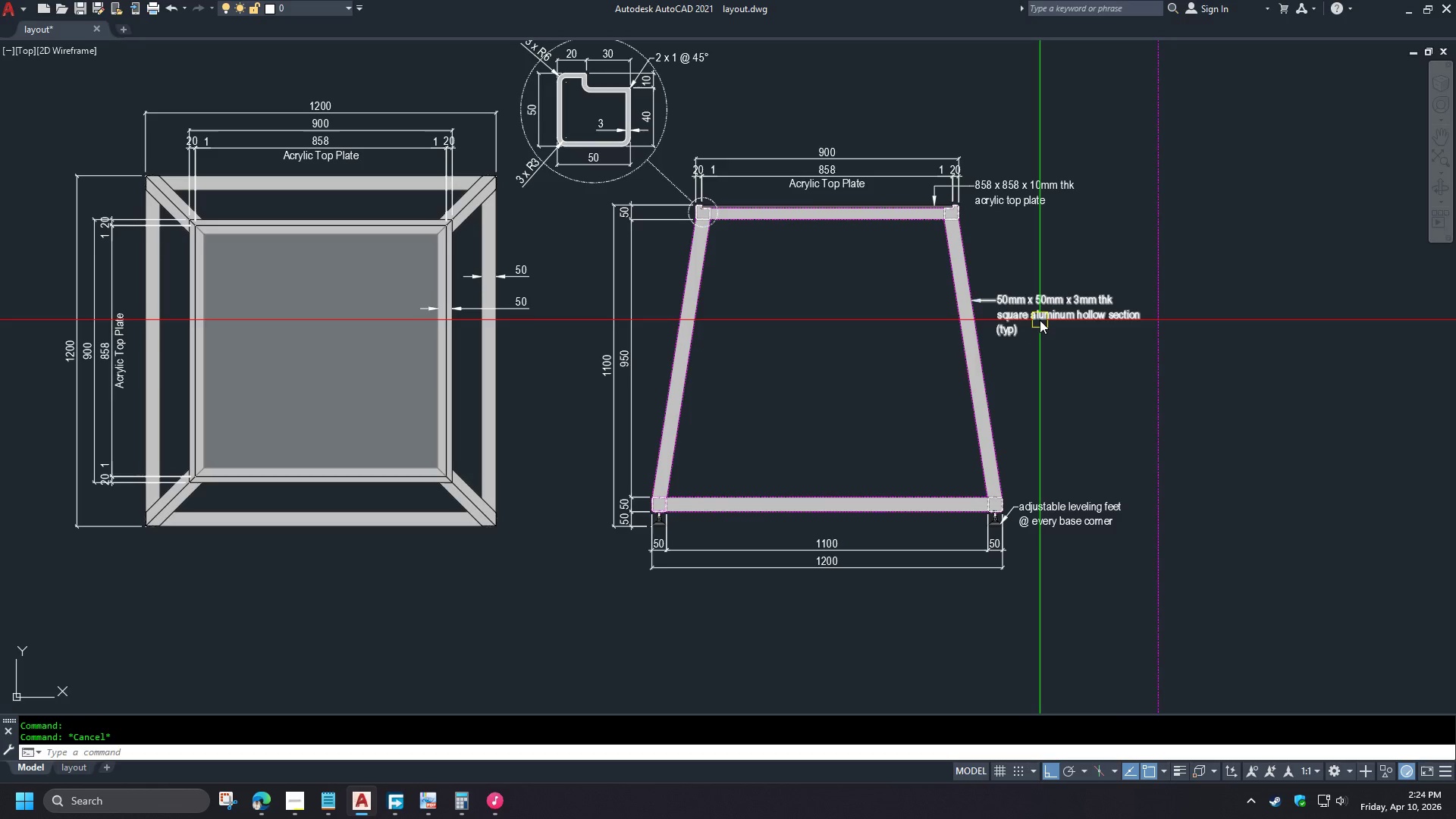 
left_click([1040, 316])
 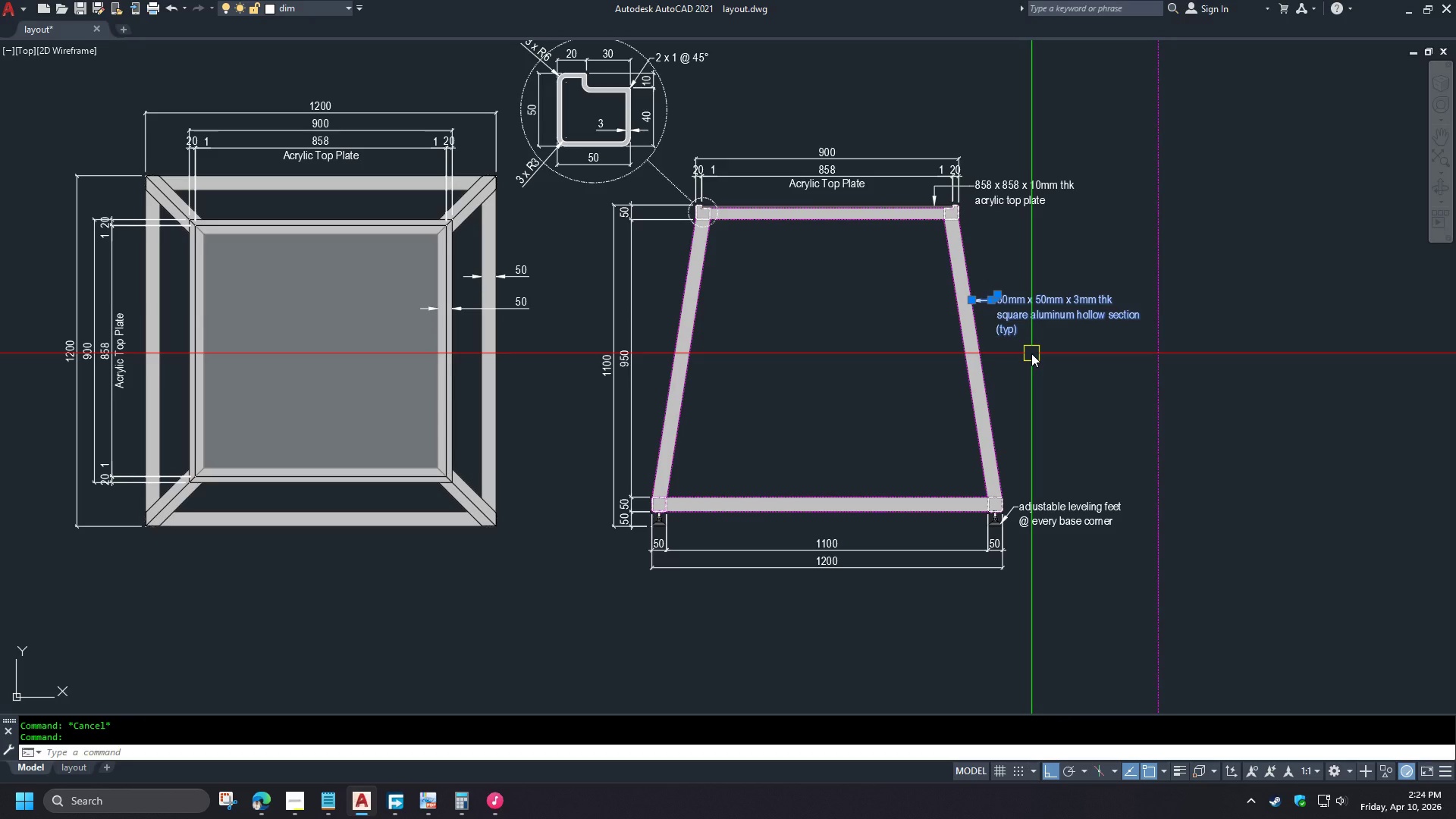 
type(CO )
 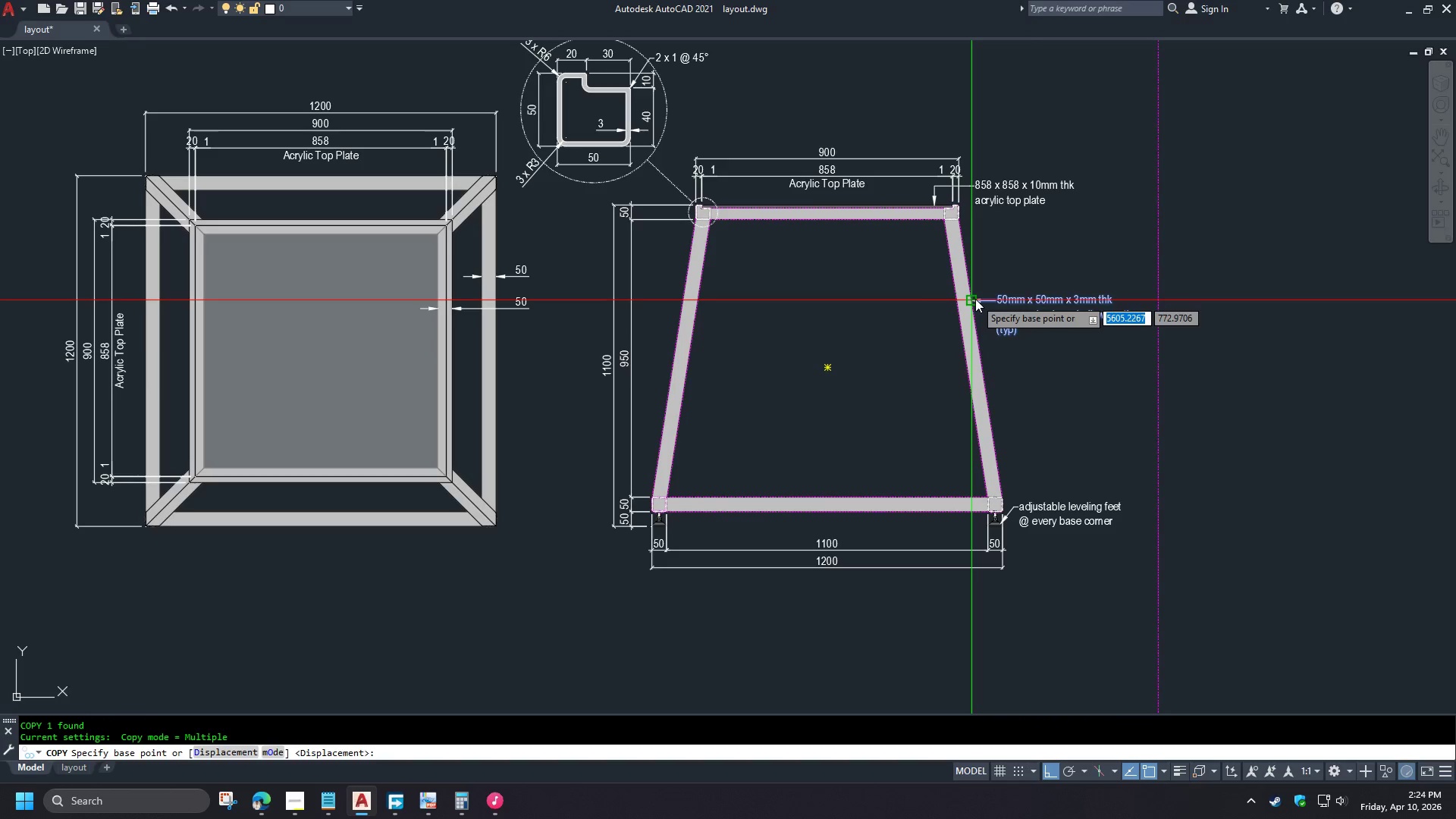 
left_click([975, 299])
 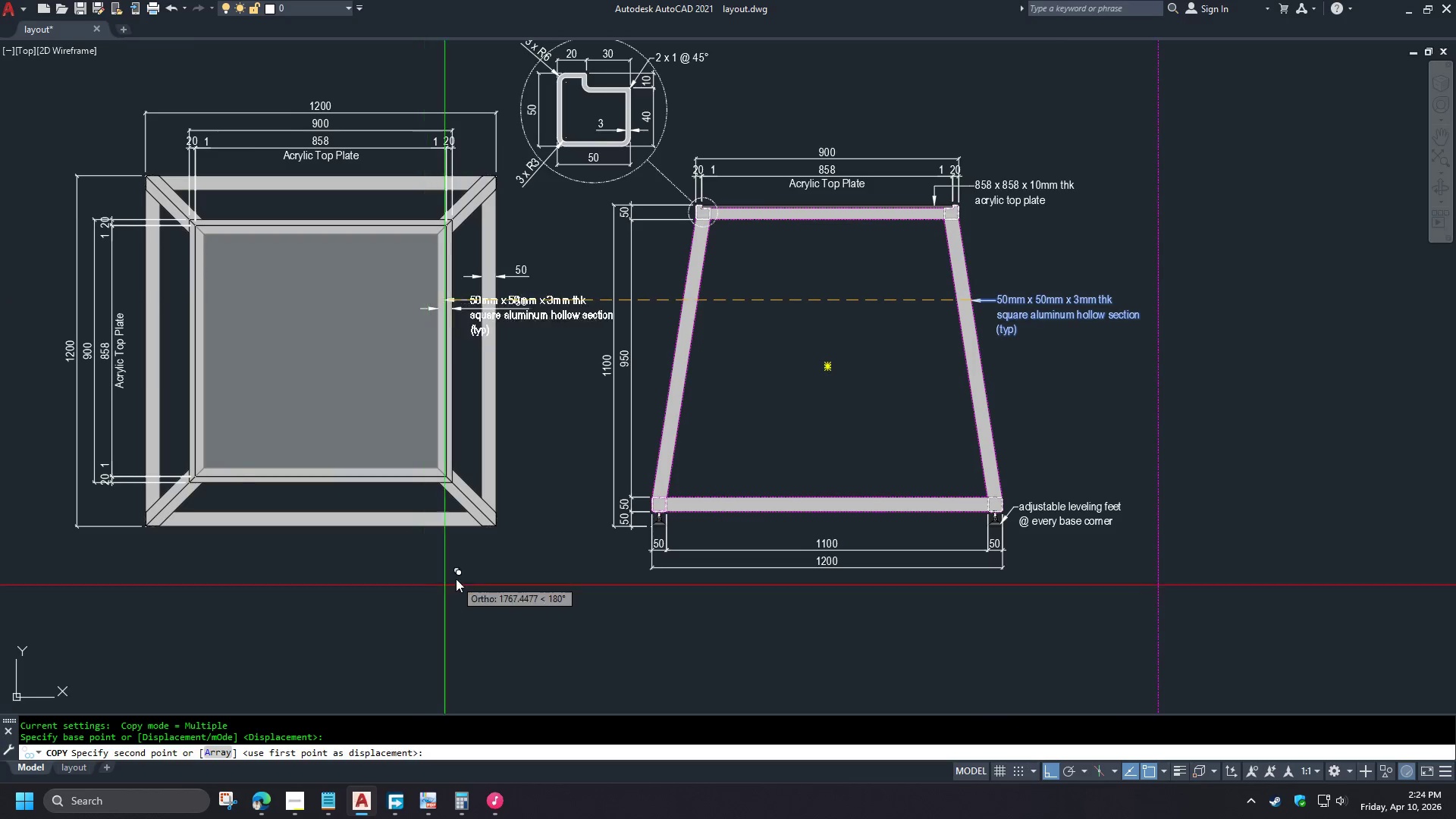 
hold_key(key=ShiftLeft, duration=1.52)
left_click([526, 519])
 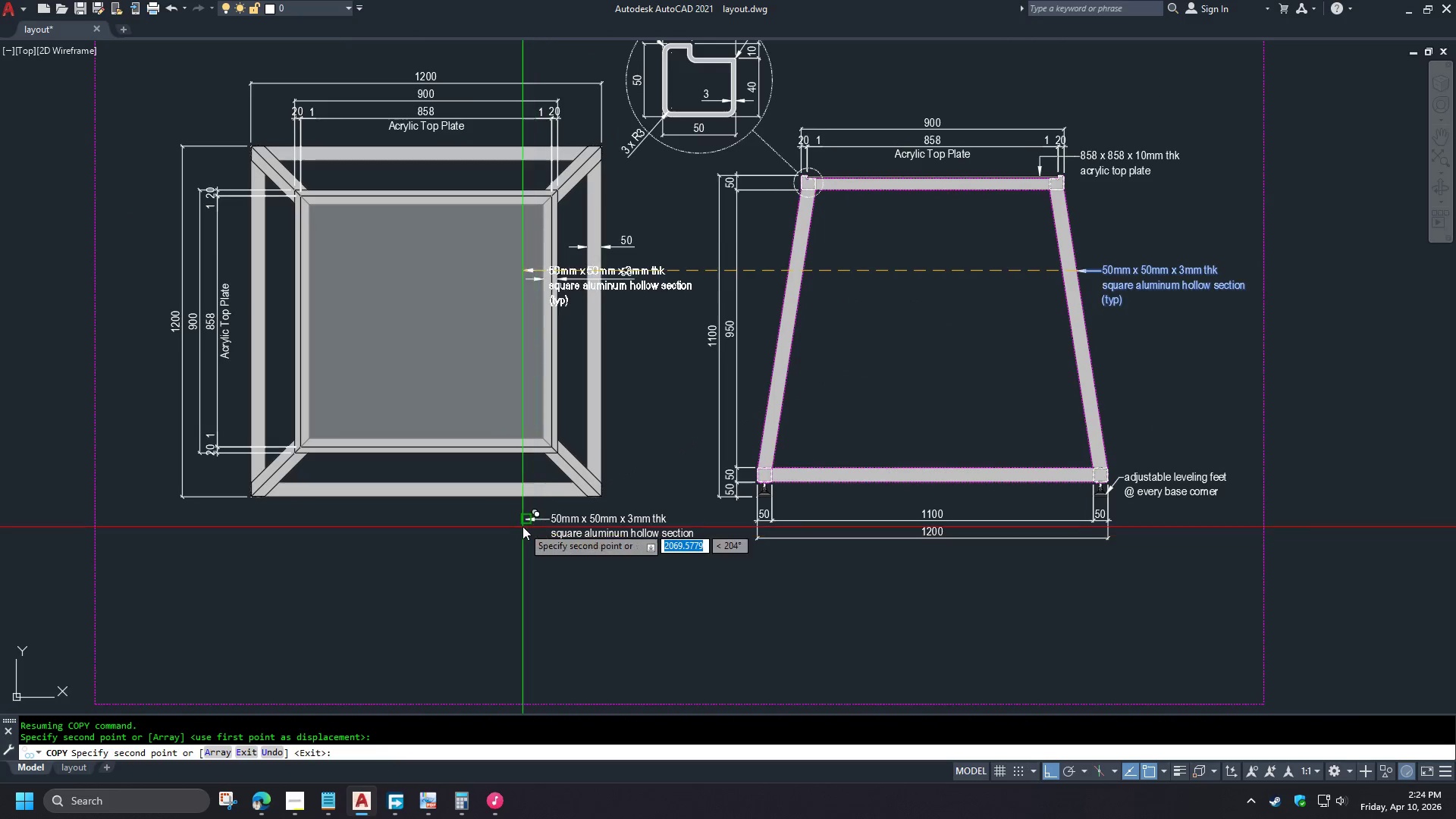 
key(Escape)
 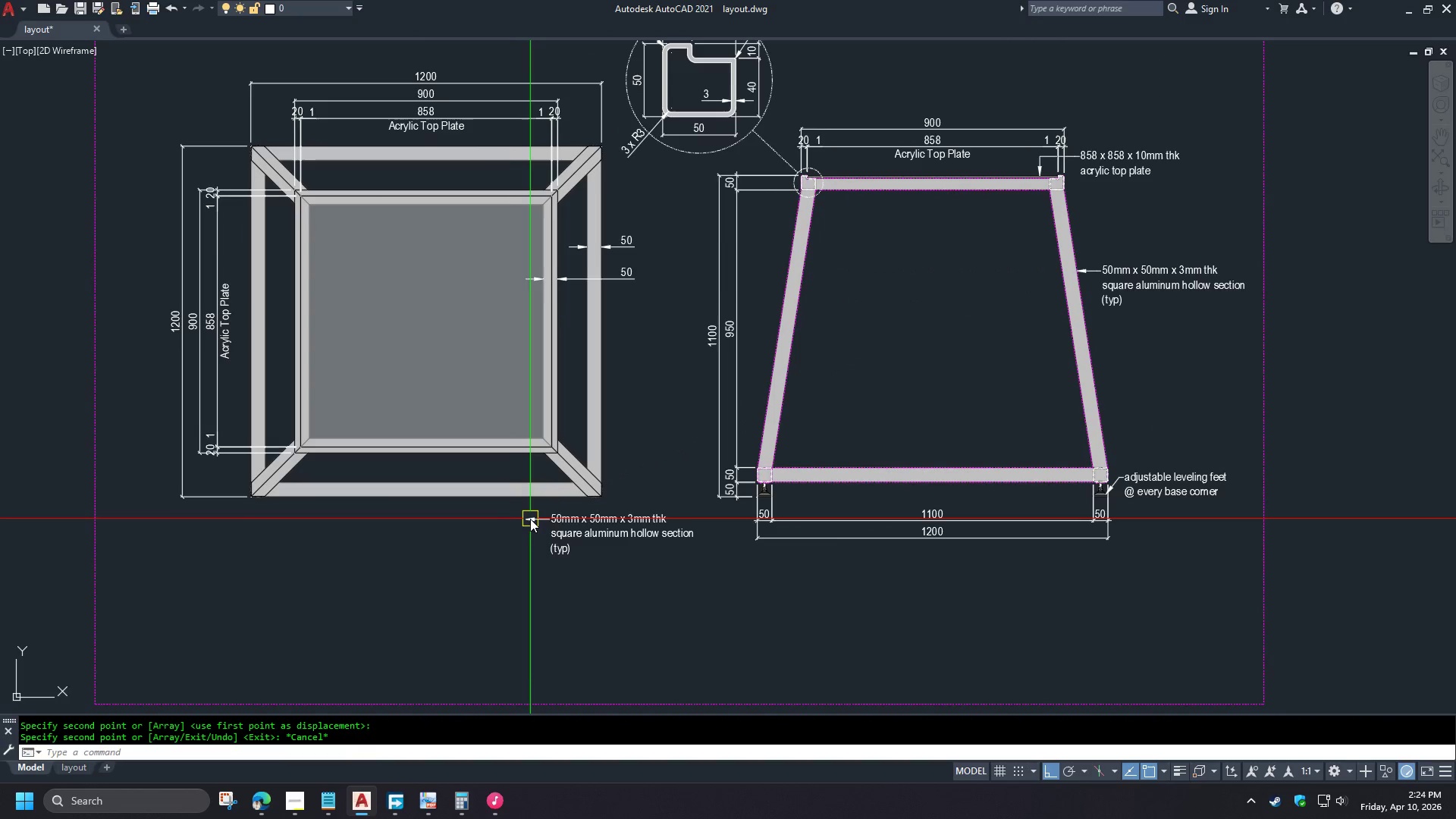 
left_click([531, 519])
 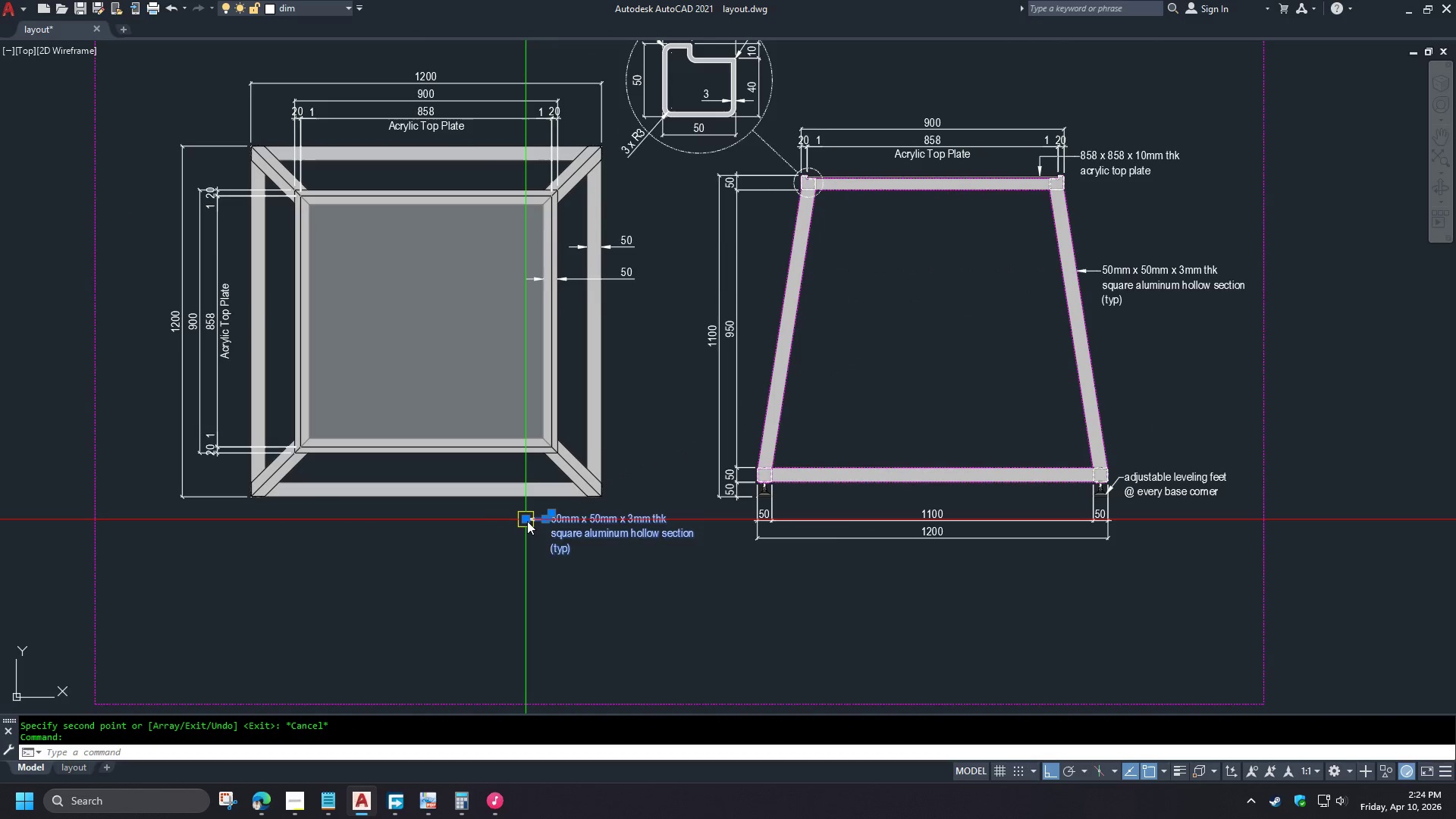 
left_click([527, 521])
 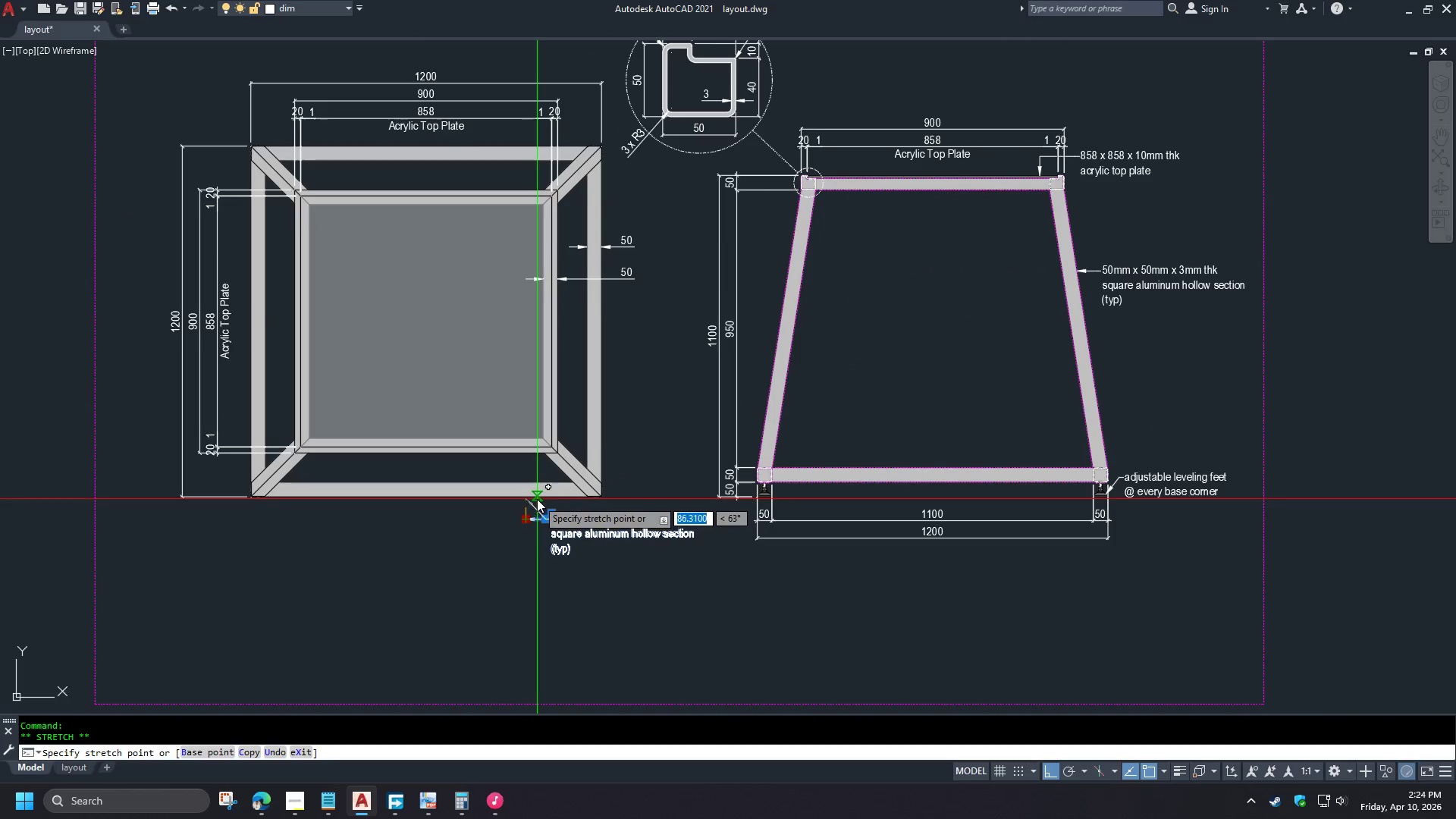 
left_click([537, 499])
 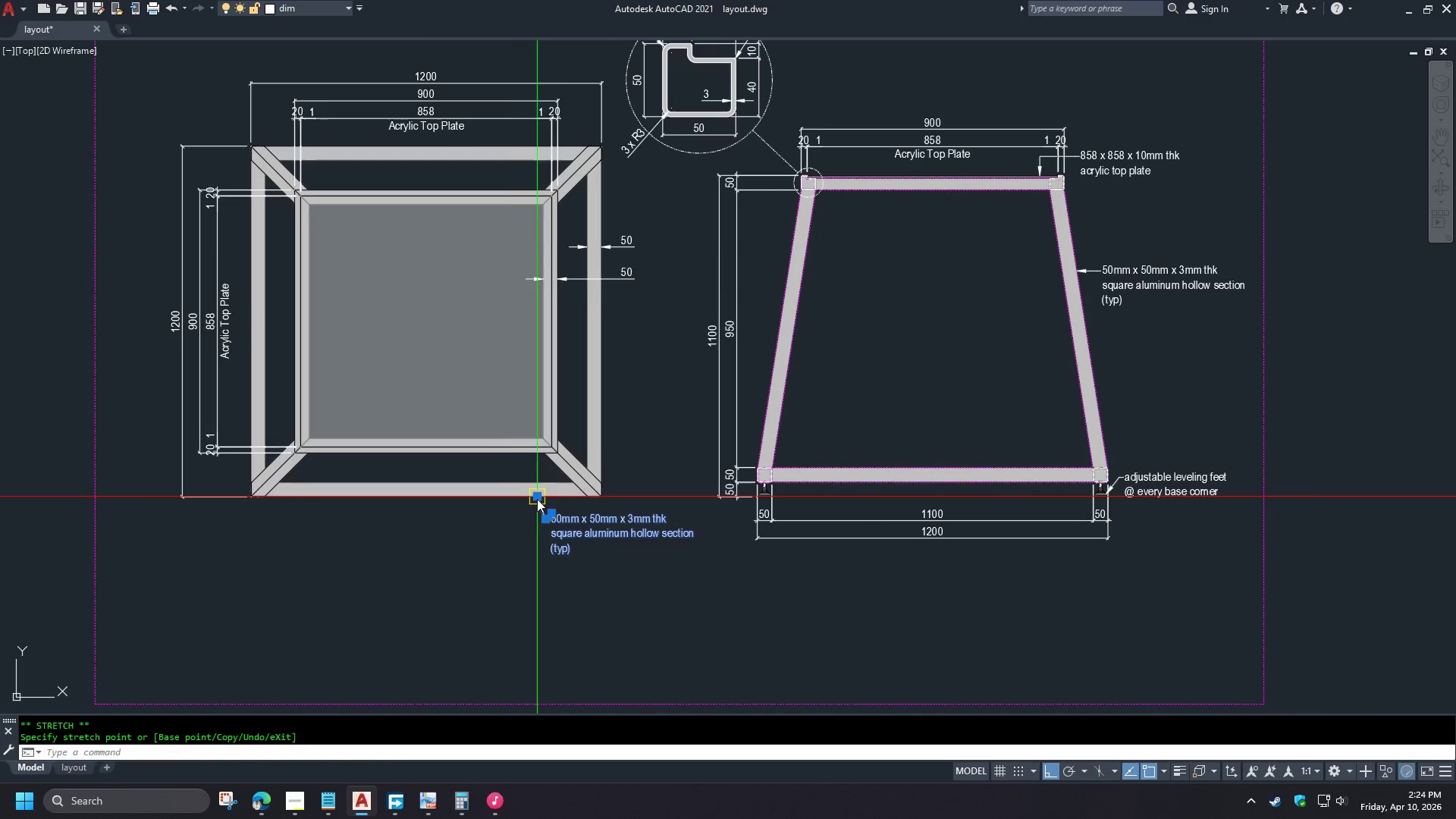 
key(Escape)
 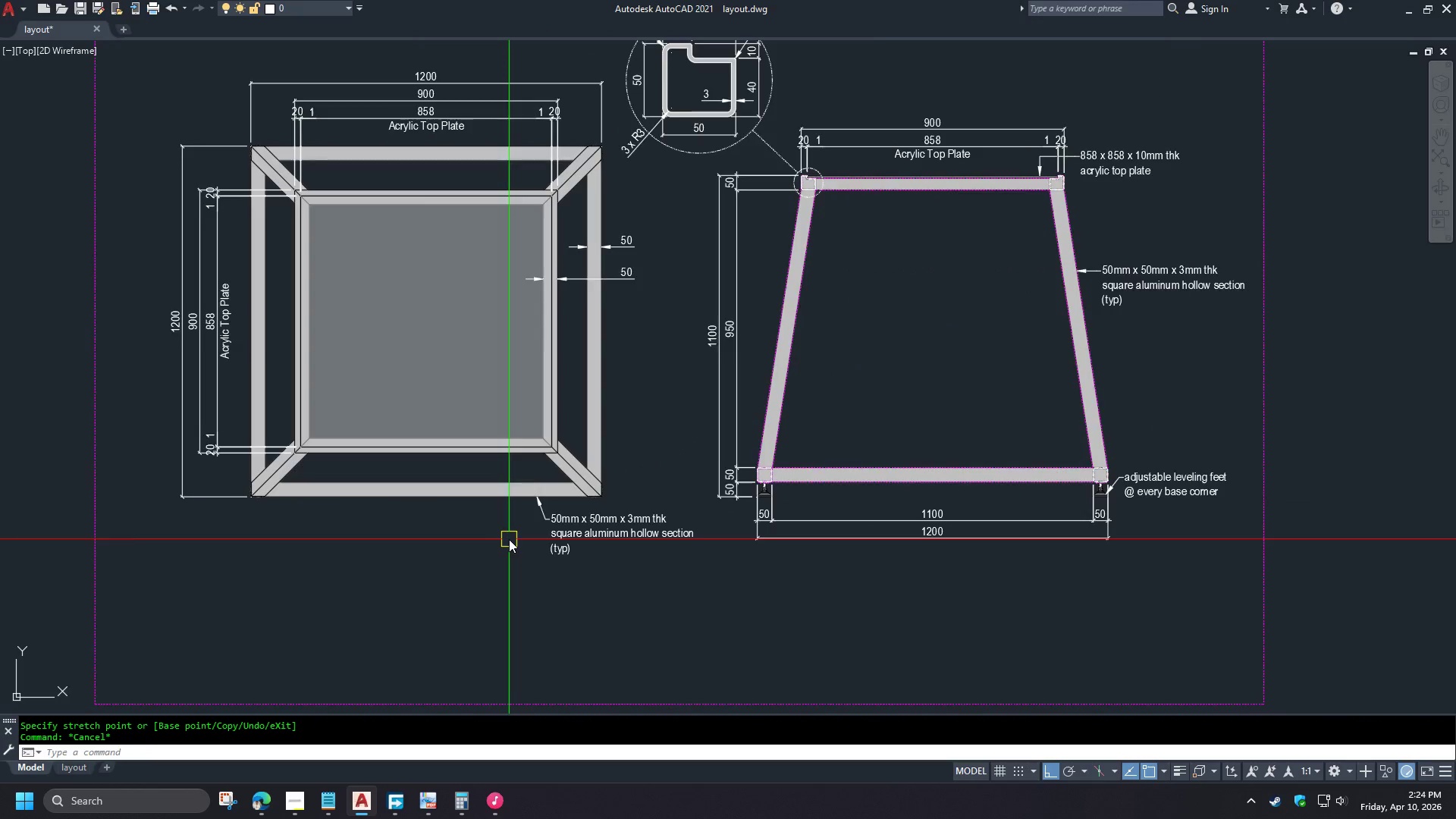 
scroll: coordinate [509, 539], scroll_direction: up, amount: 1.0
 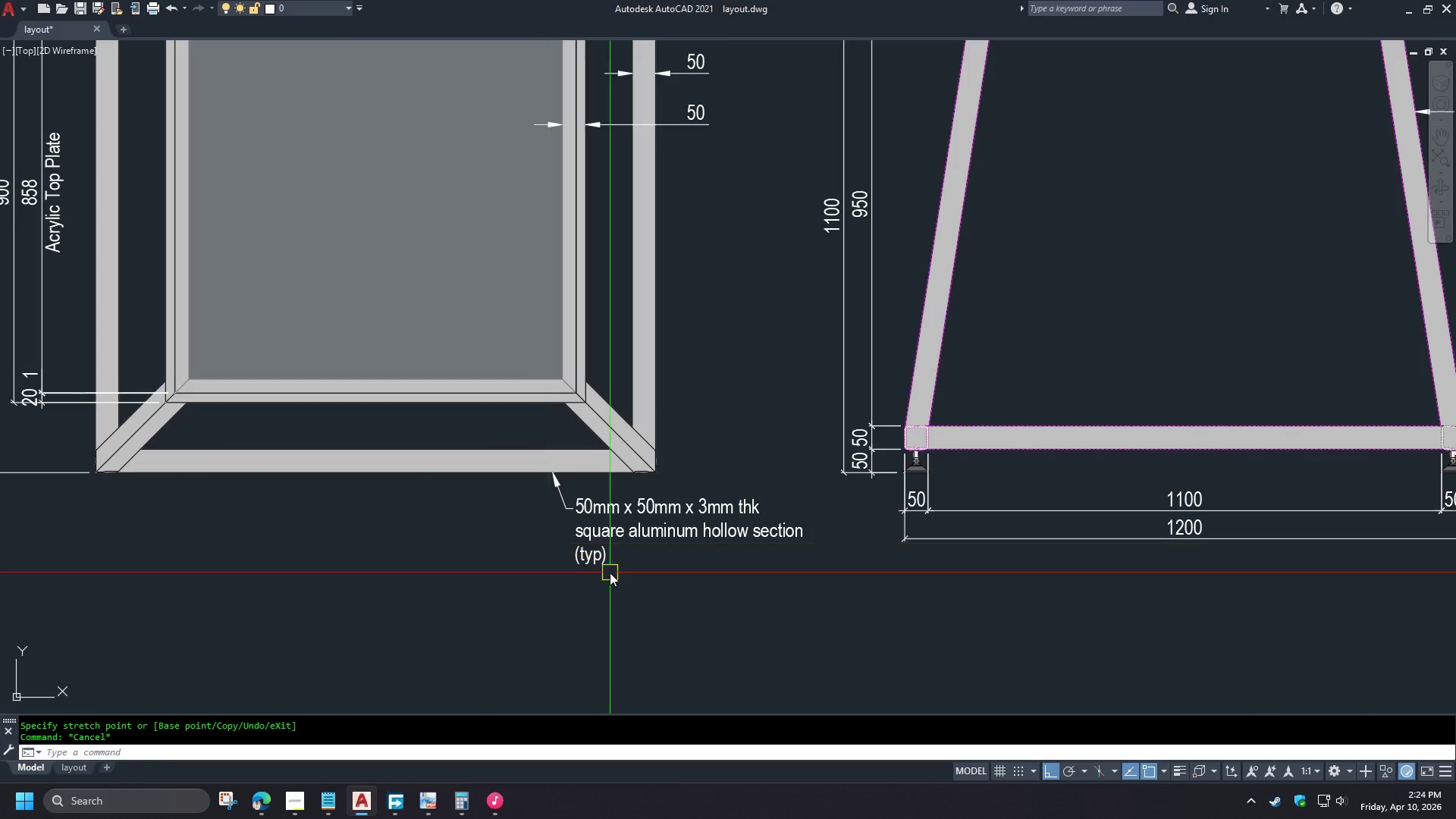 
scroll: coordinate [647, 571], scroll_direction: down, amount: 1.0
 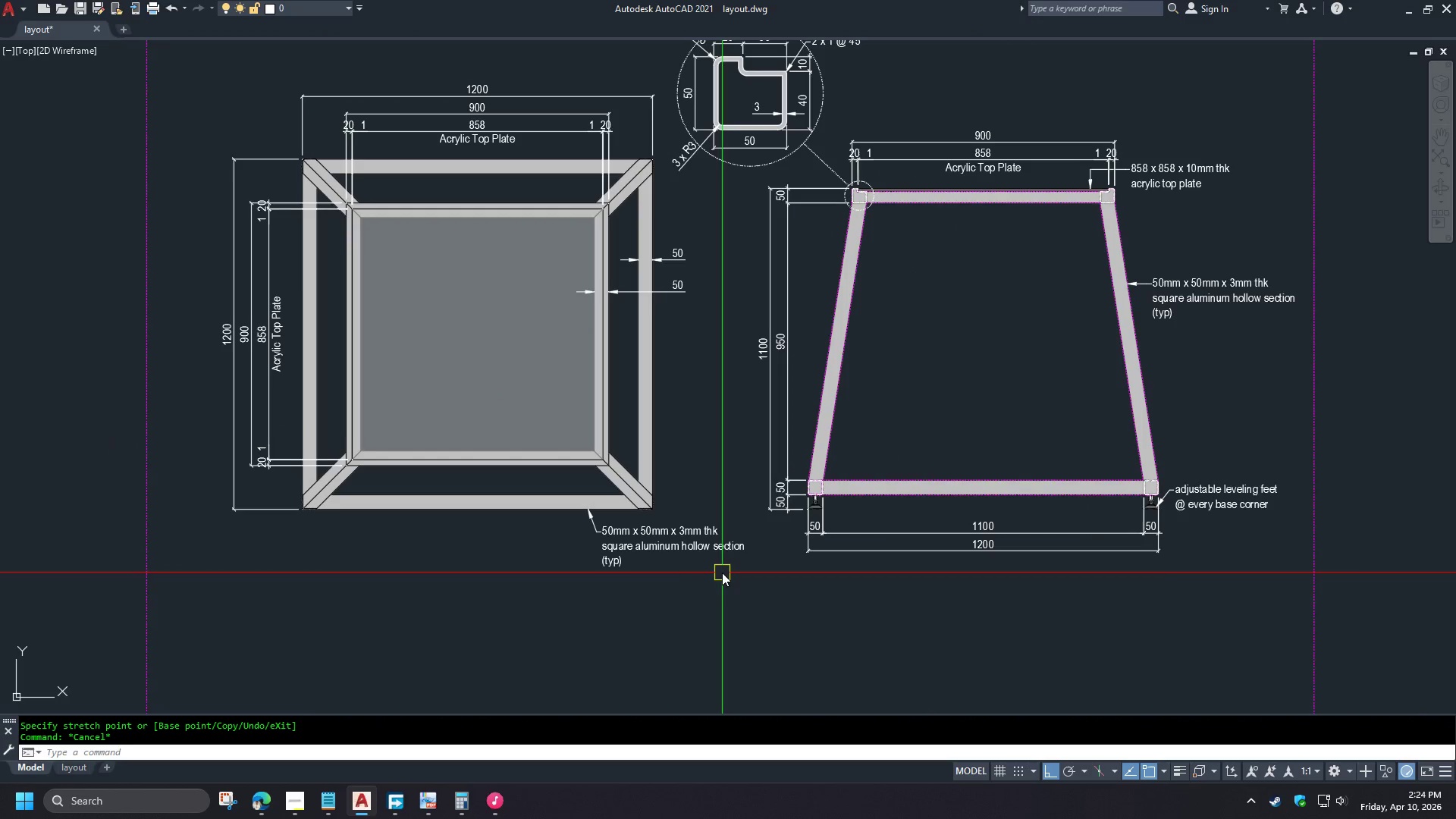 
left_click([678, 551])
 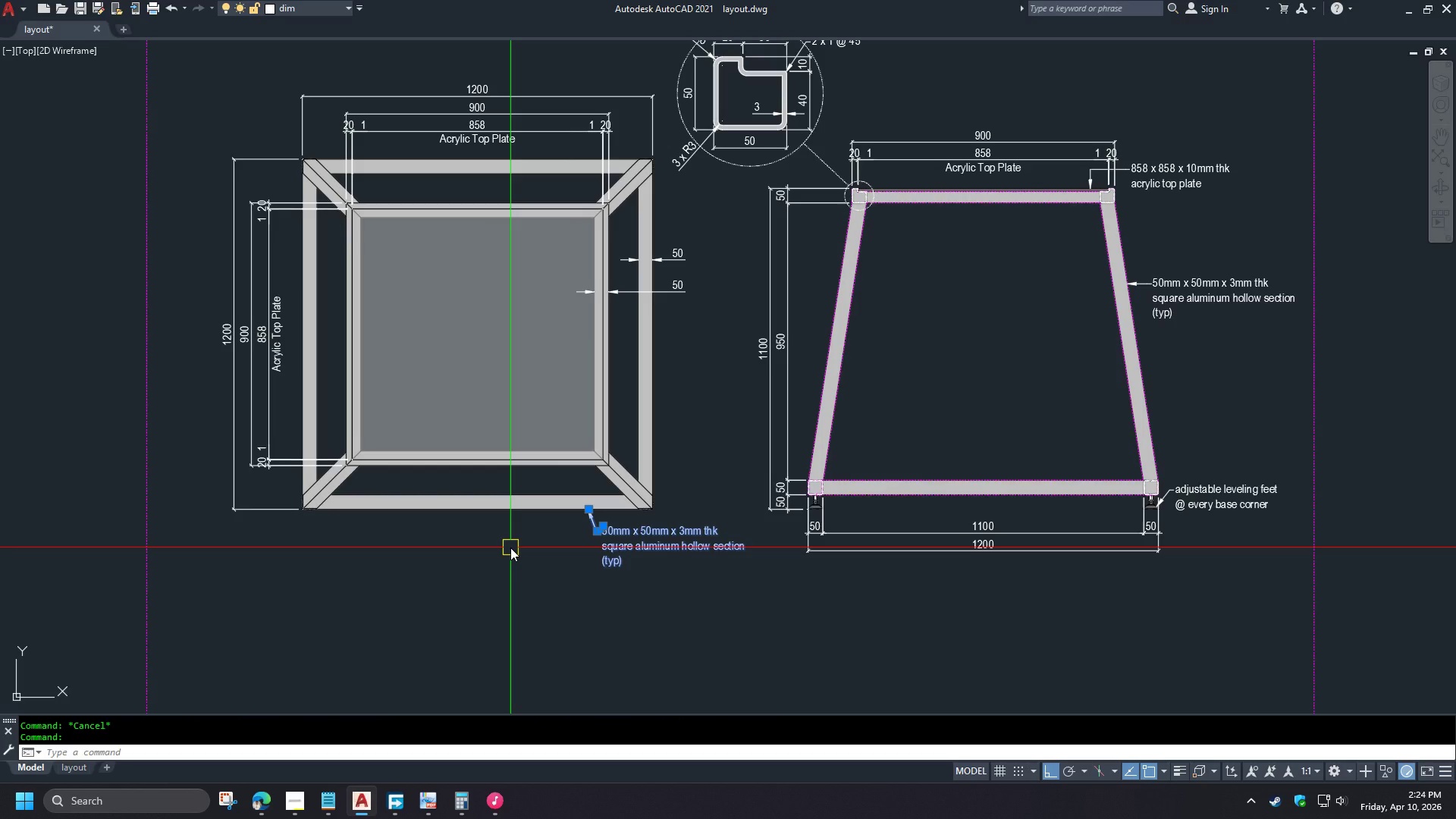 
type(MI)
 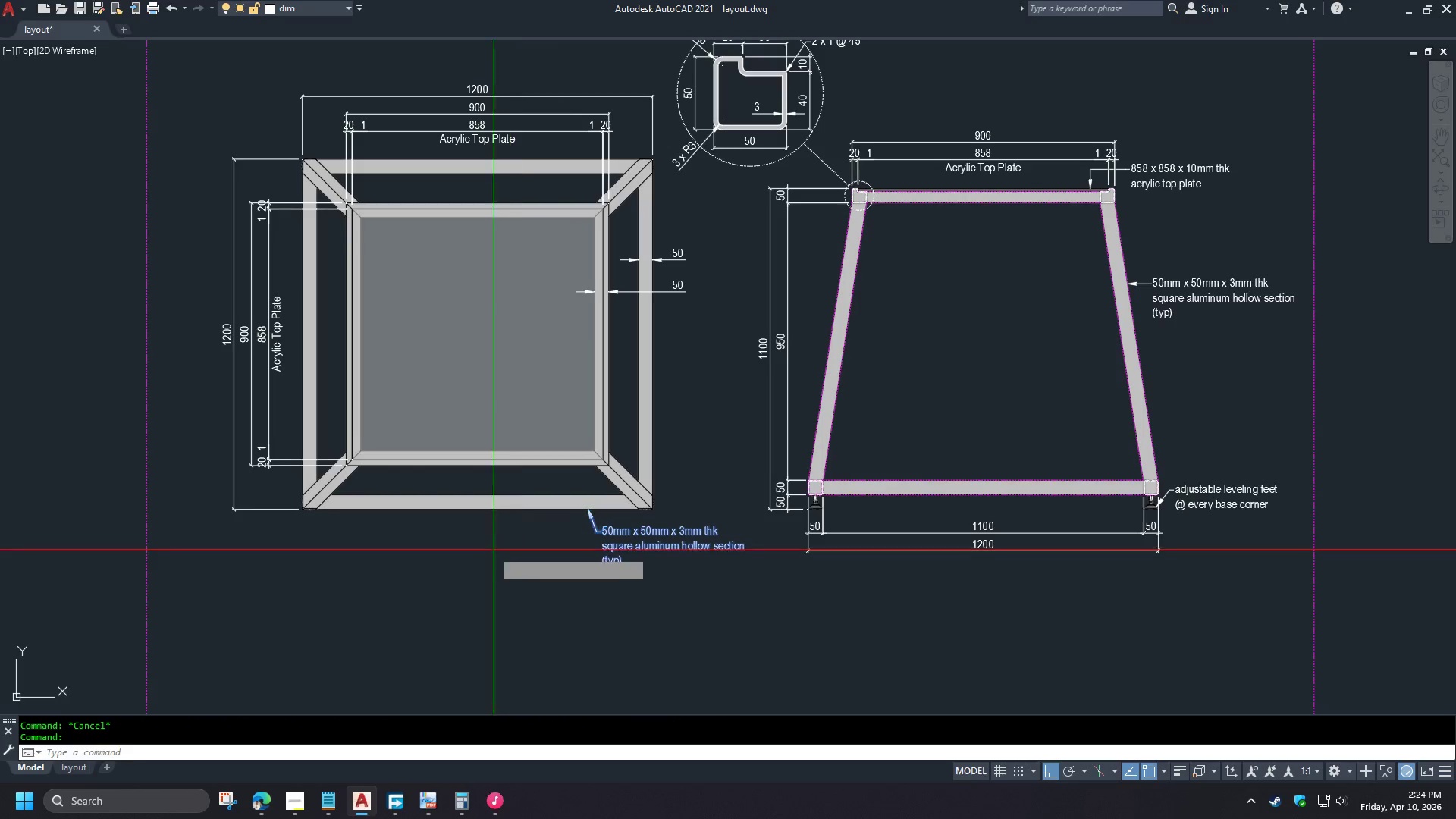 
key(Space)
 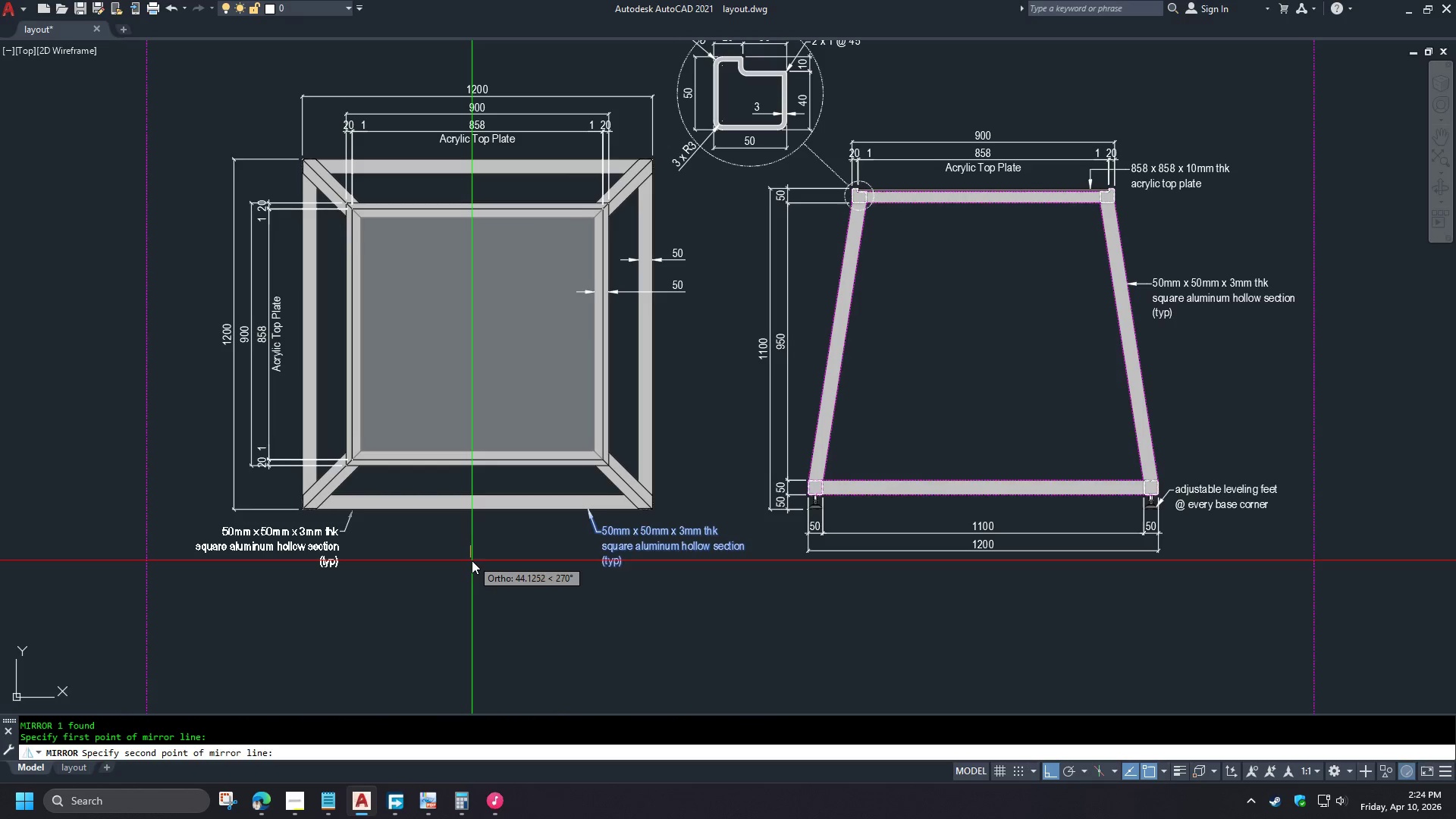 
key(Space)
 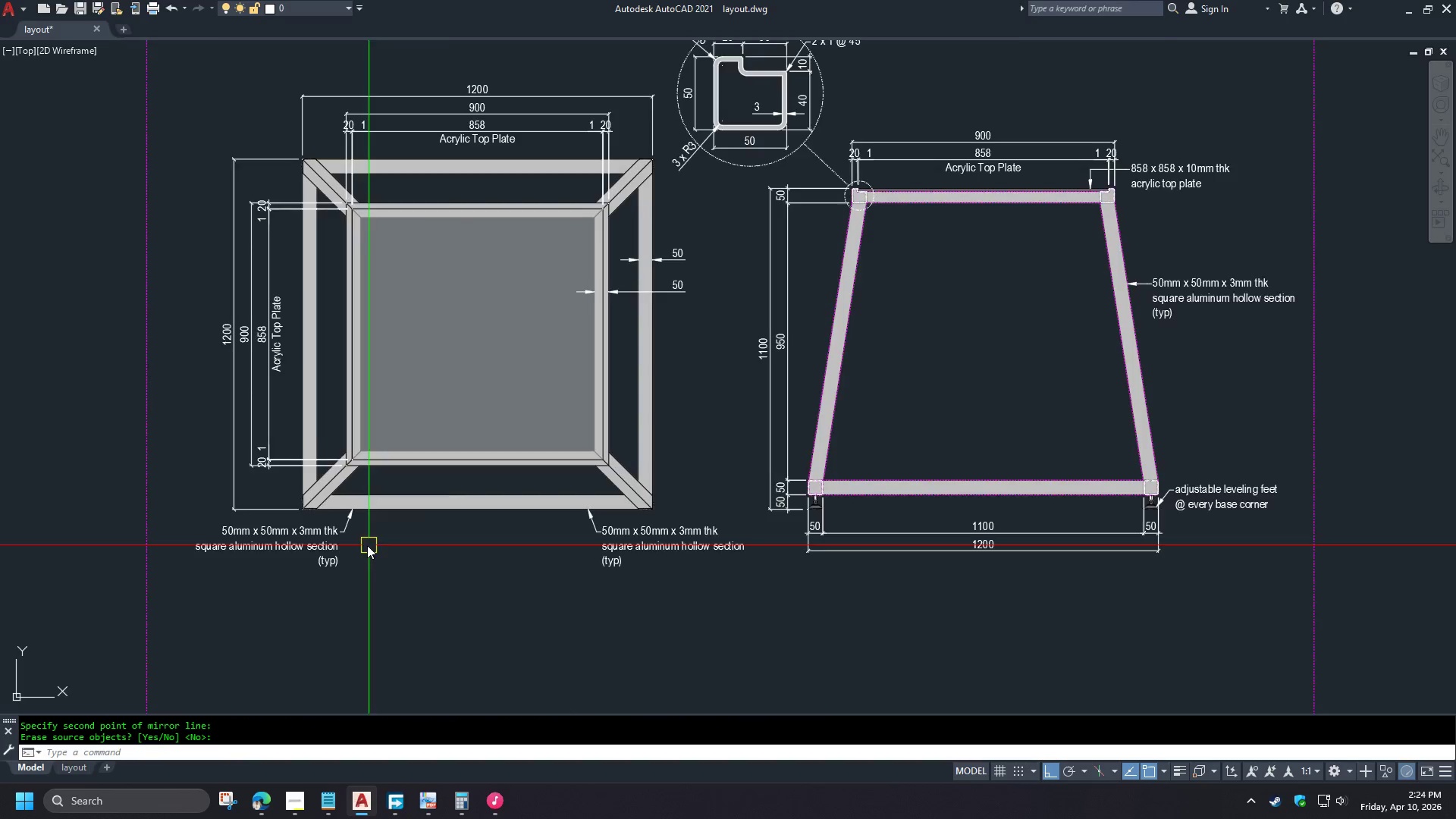 
scroll: coordinate [356, 538], scroll_direction: up, amount: 1.0
 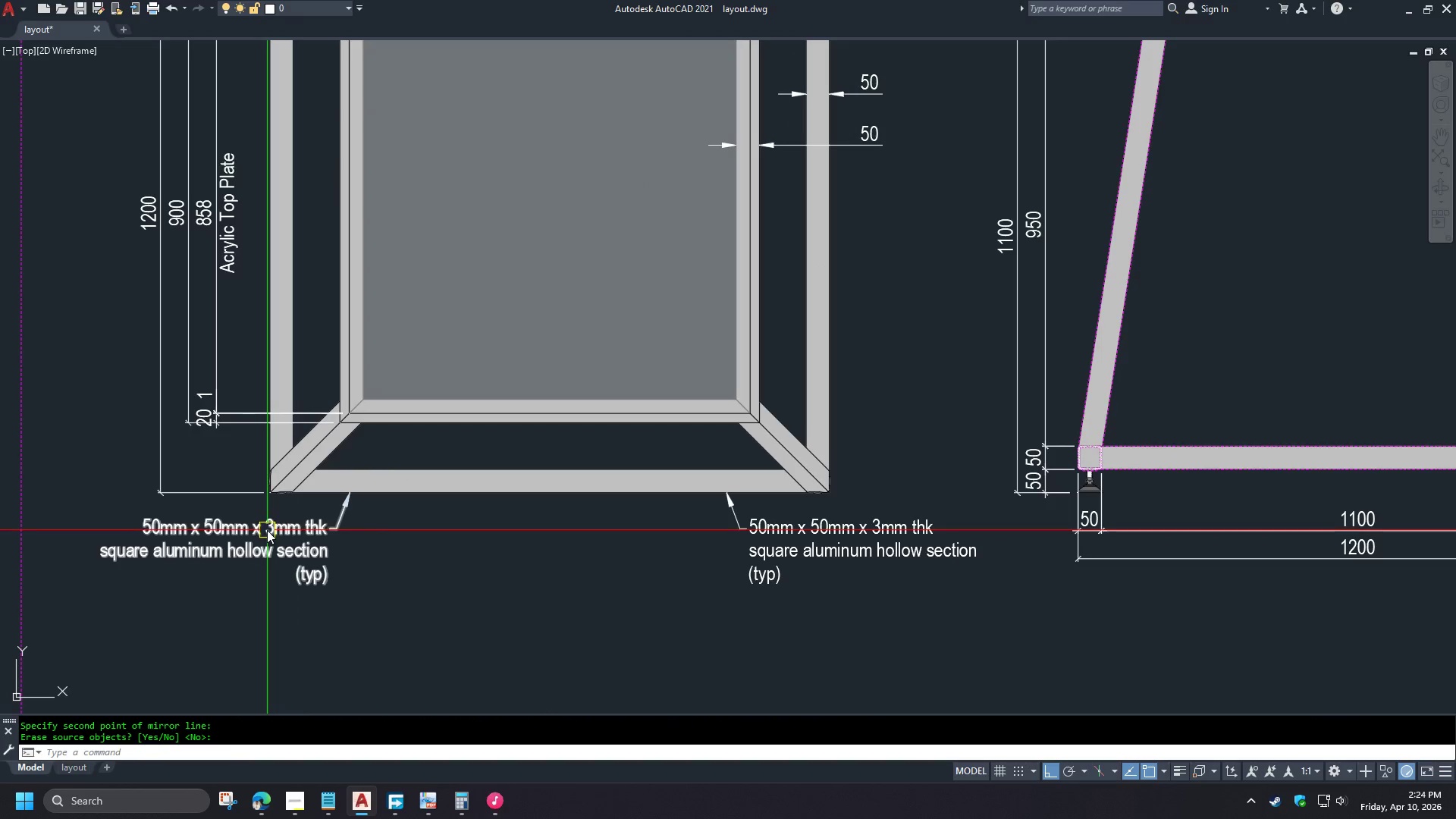 
double_click([267, 530])
 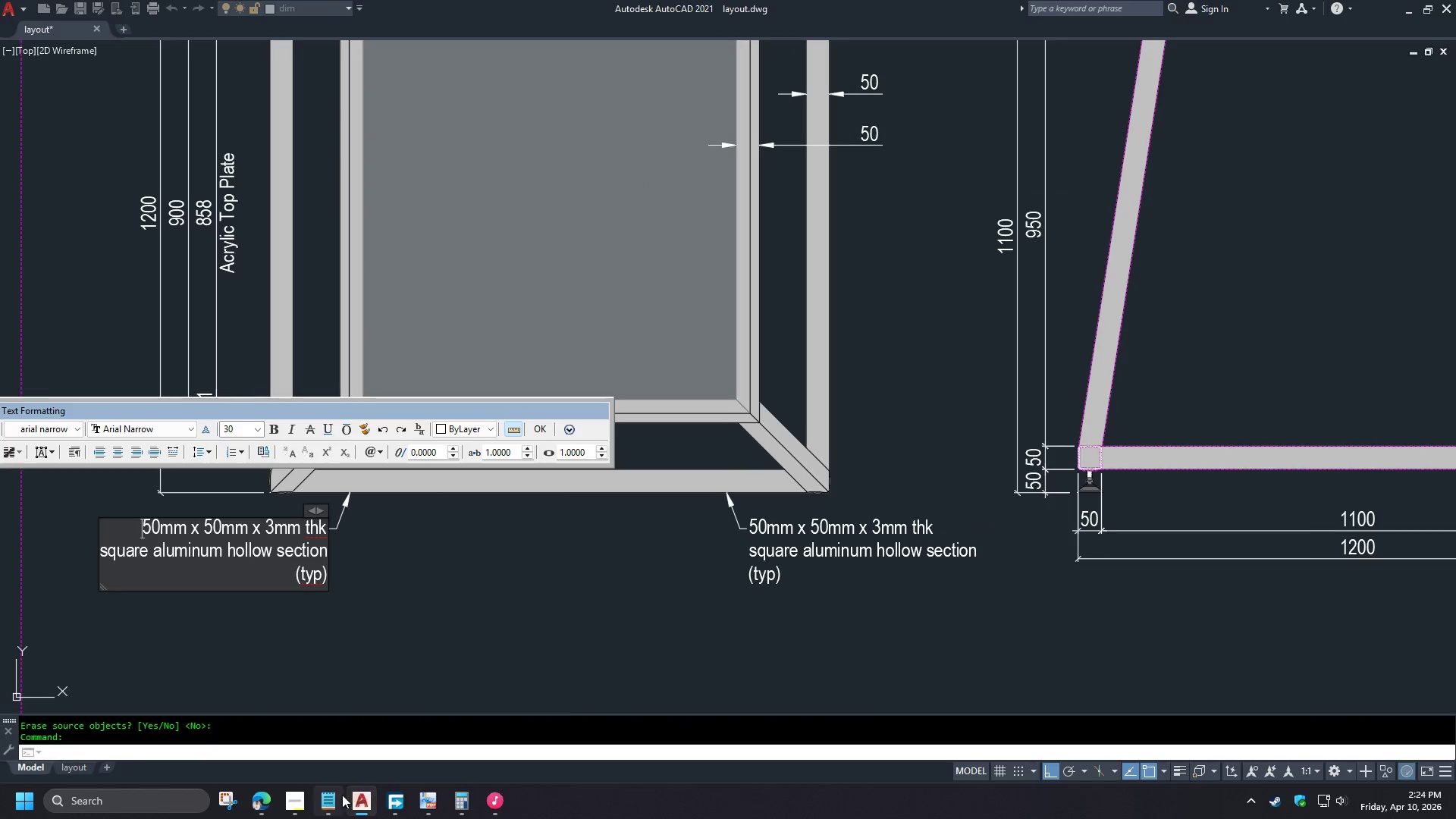 
left_click([298, 805])